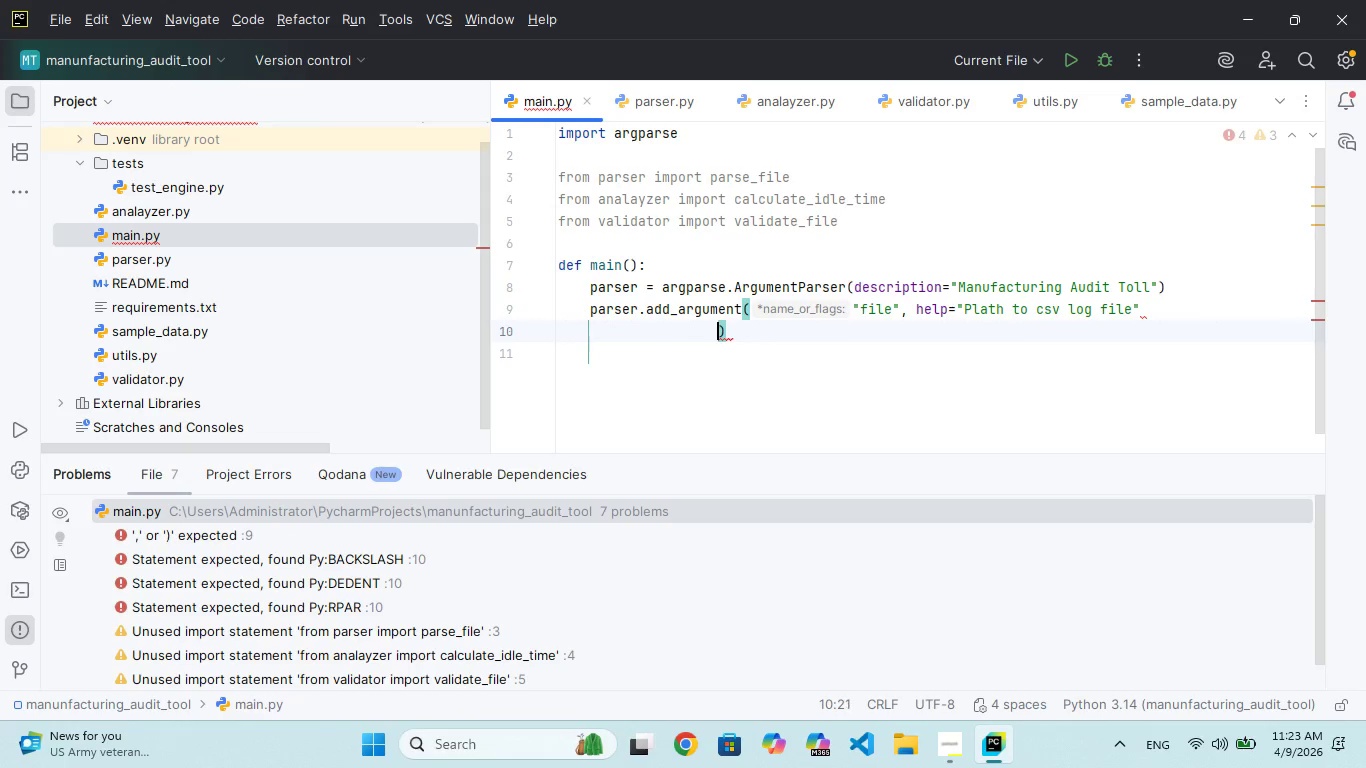 
key(Backspace)
 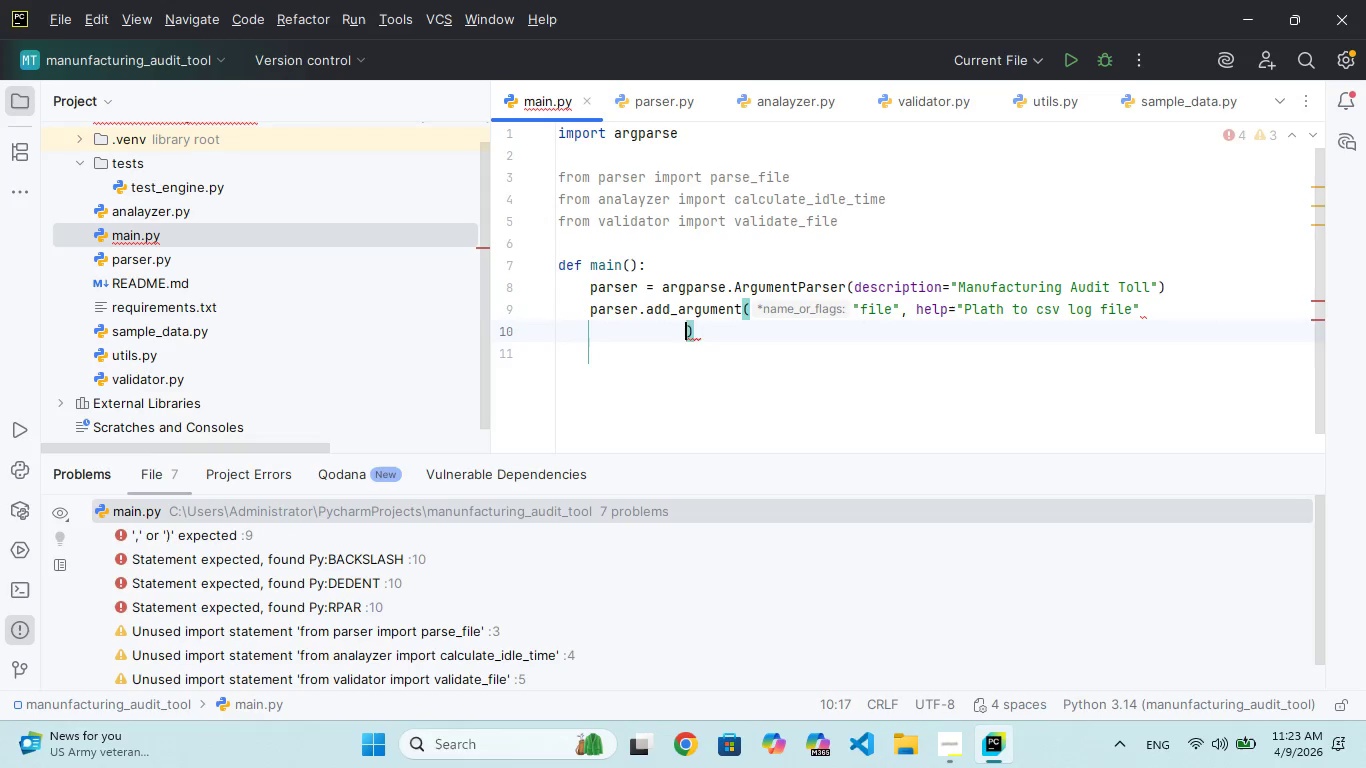 
key(Backspace)
 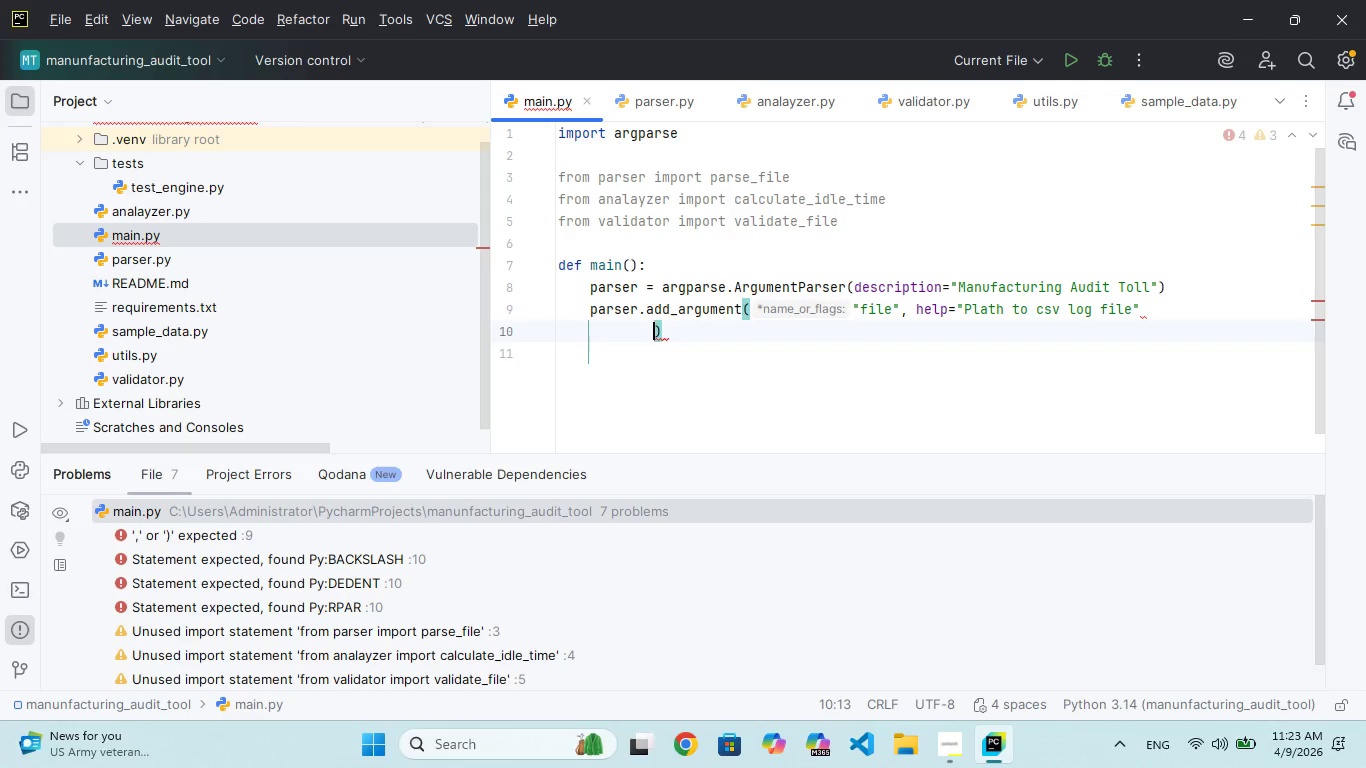 
key(Backspace)
 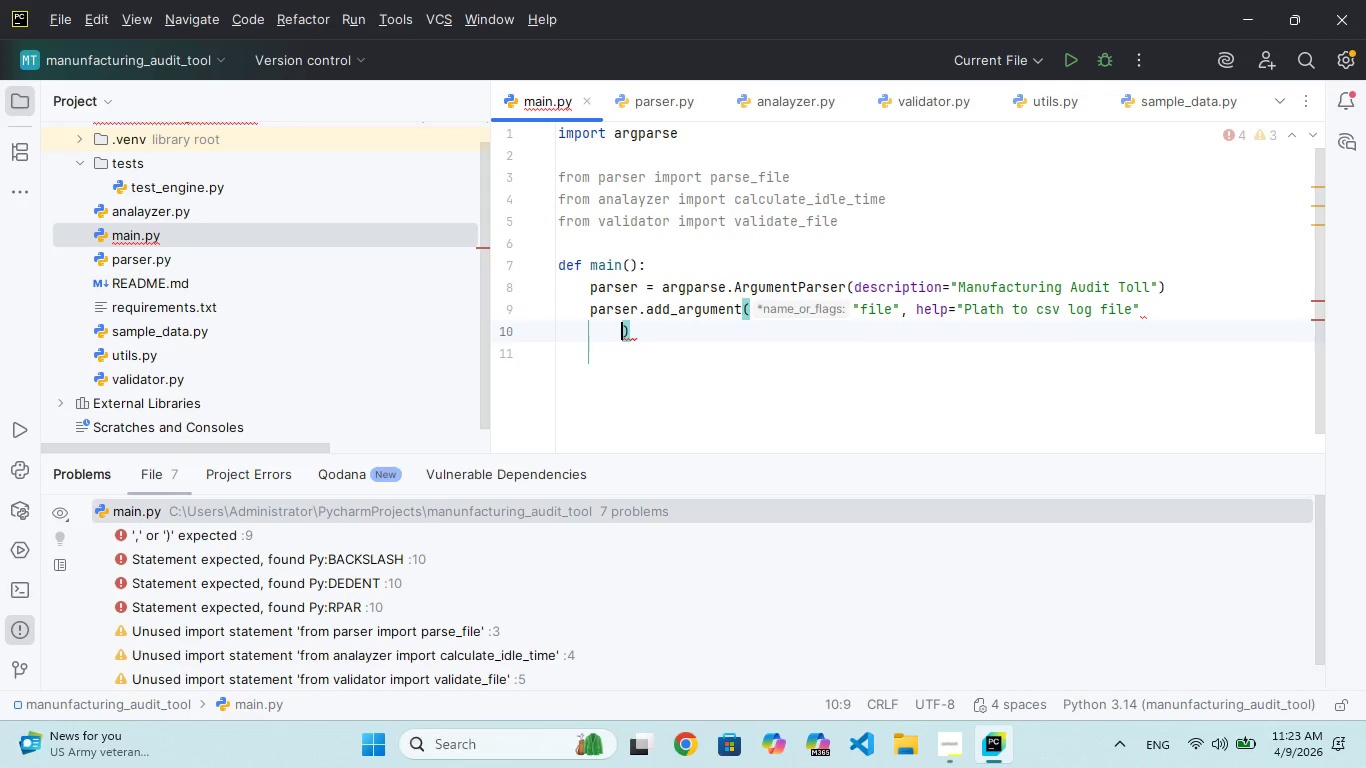 
key(Backspace)
 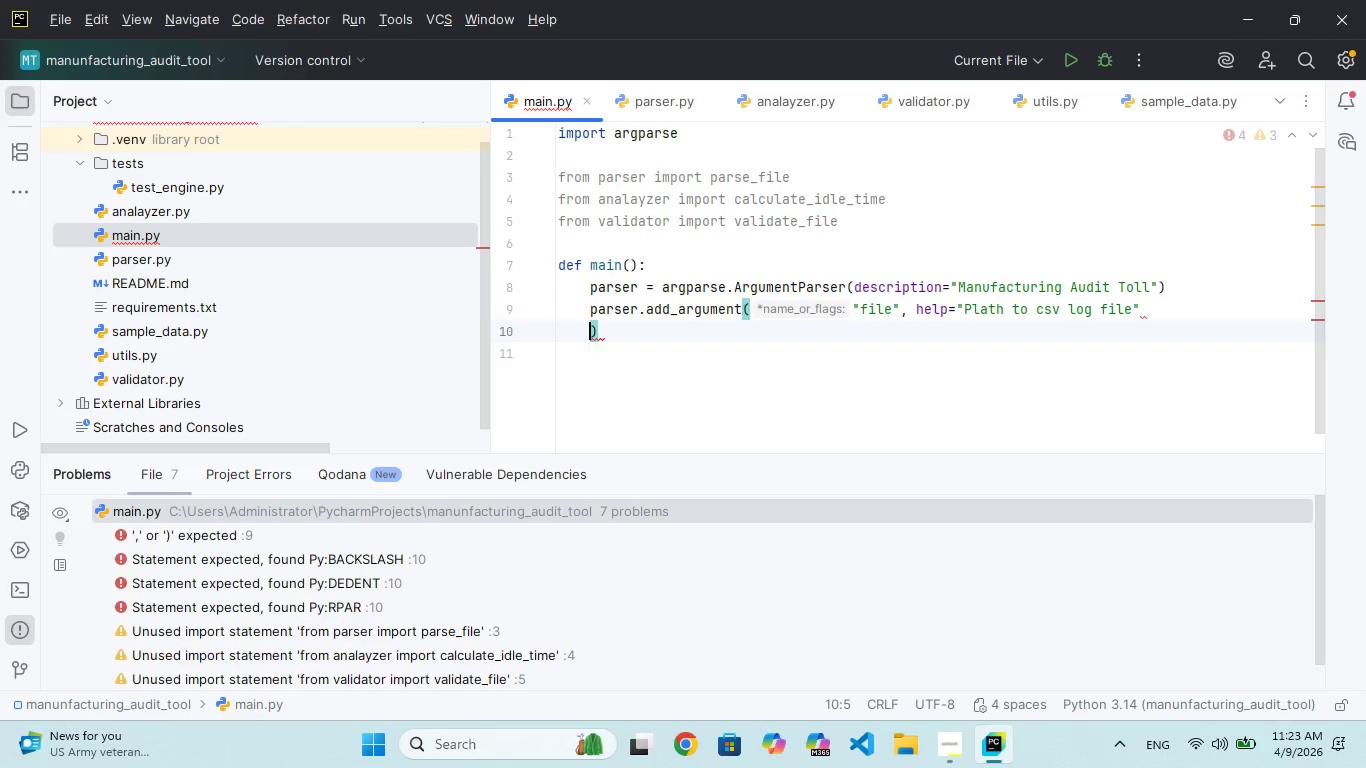 
key(Backspace)
 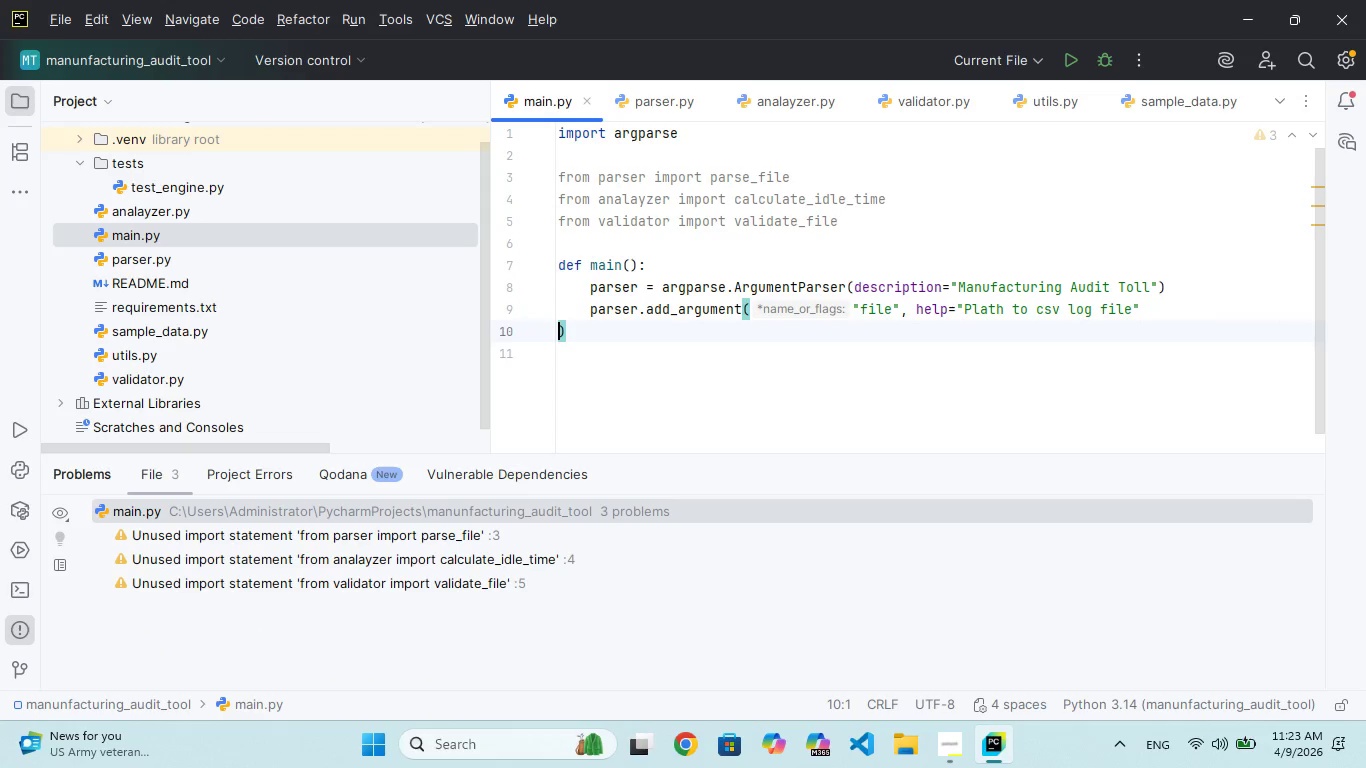 
key(Backspace)
 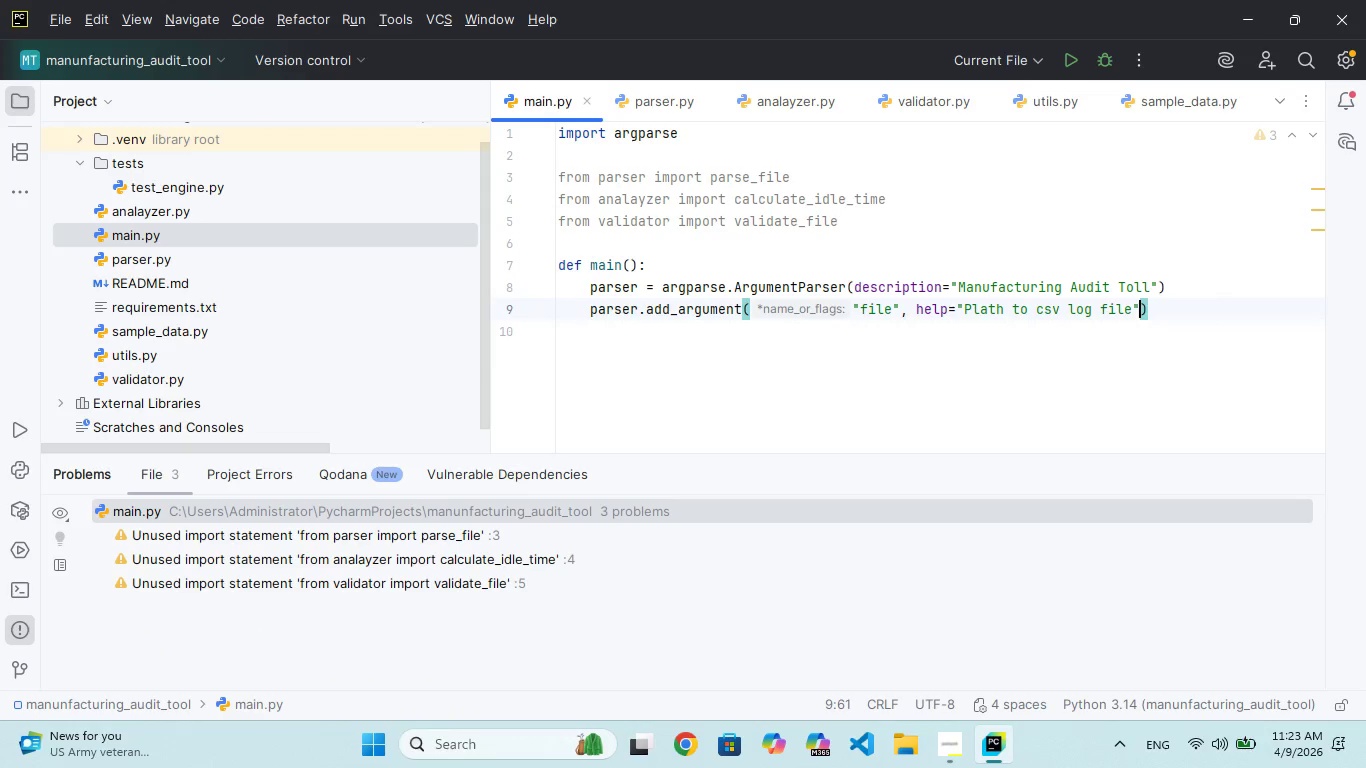 
key(ArrowRight)
 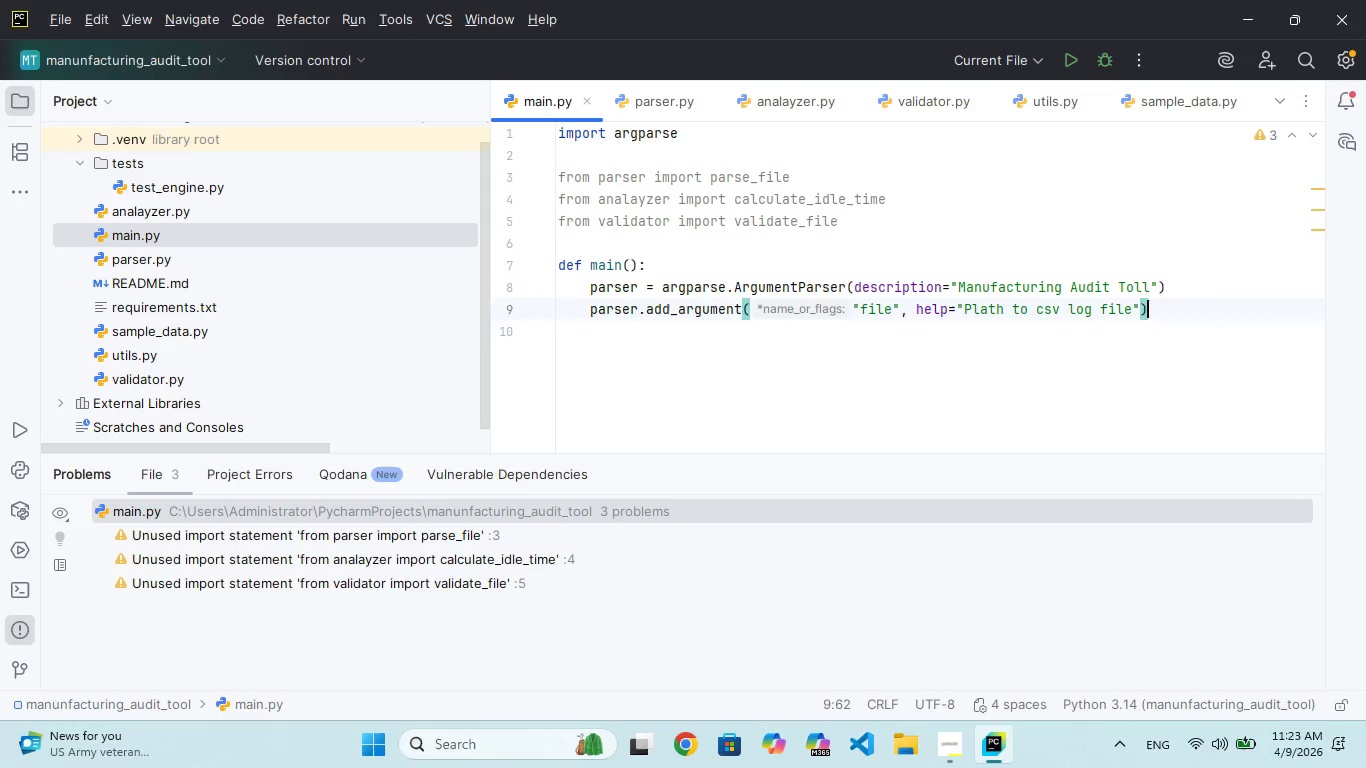 
key(Enter)
 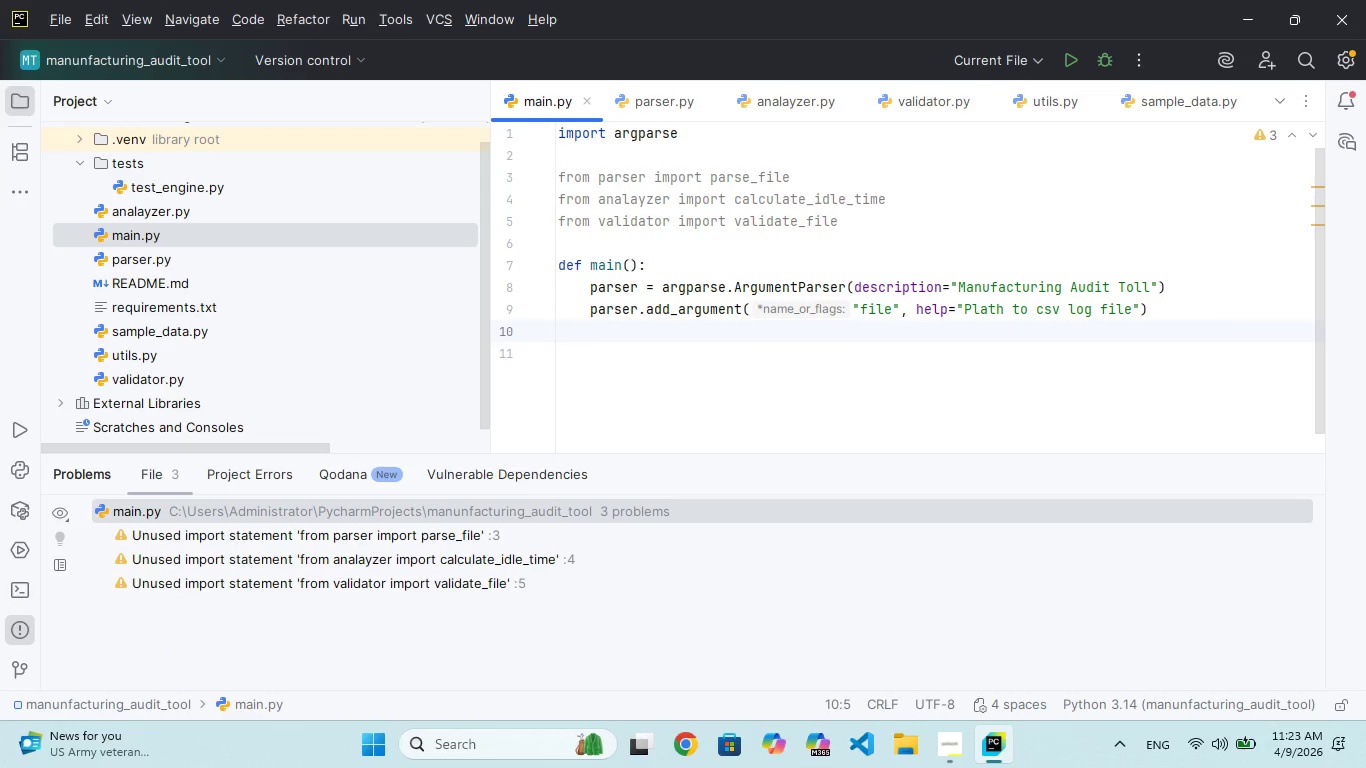 
type(parser.dd_argument("--validate)
 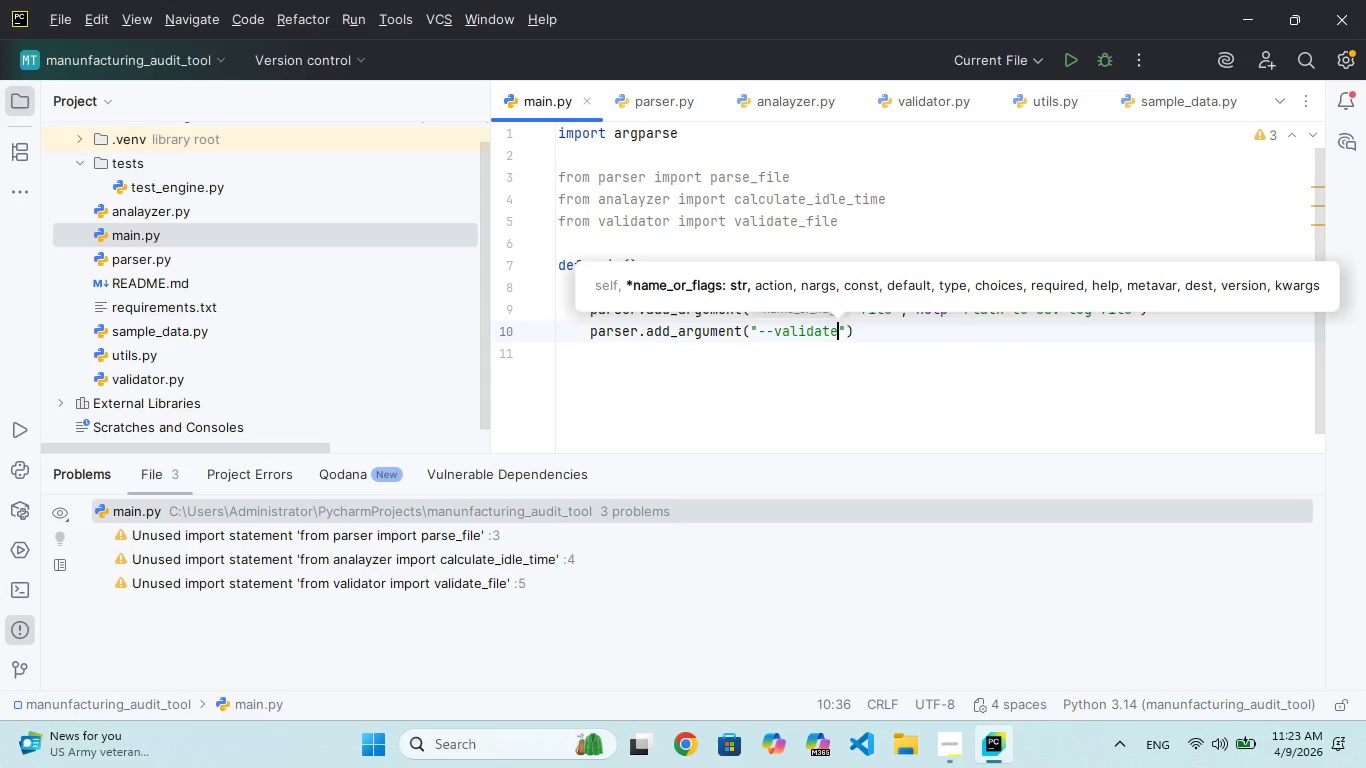 
key(ArrowRight)
 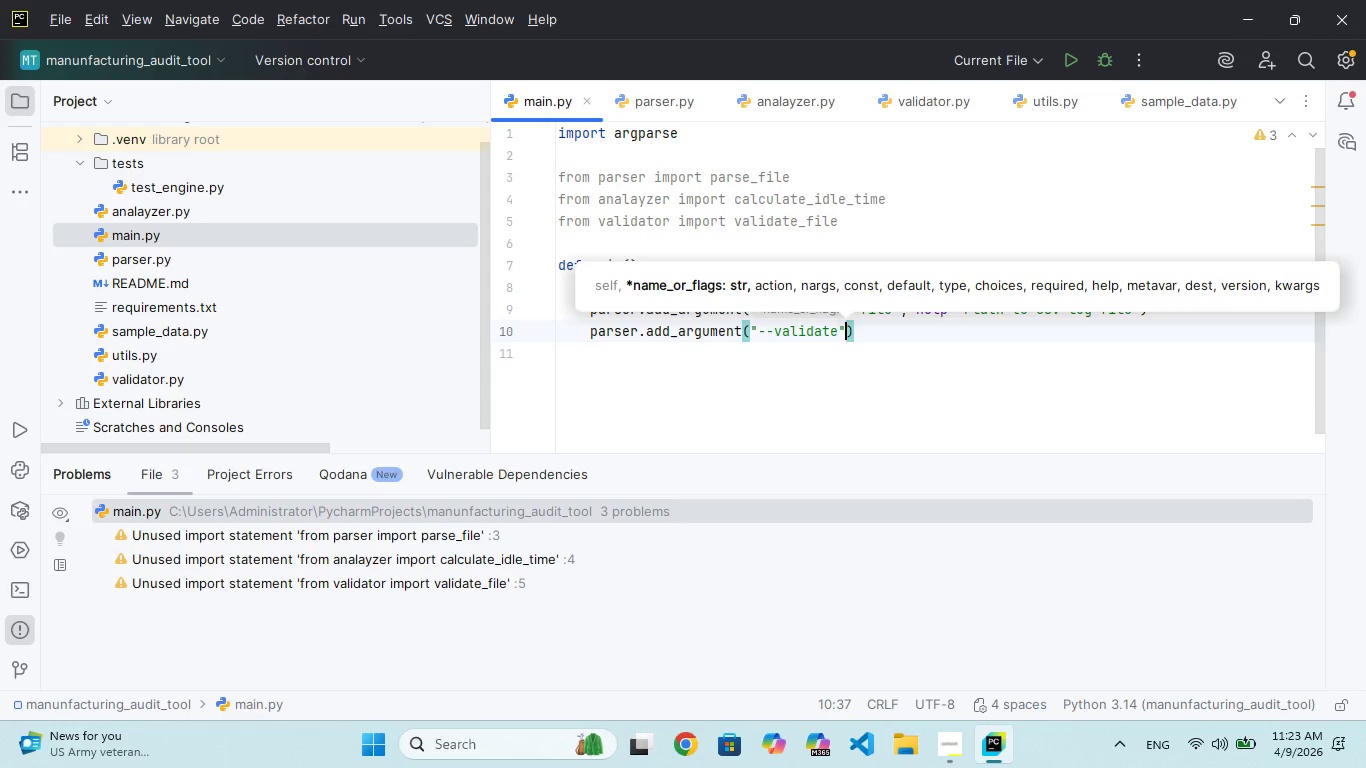 
type(, action="store_true)
 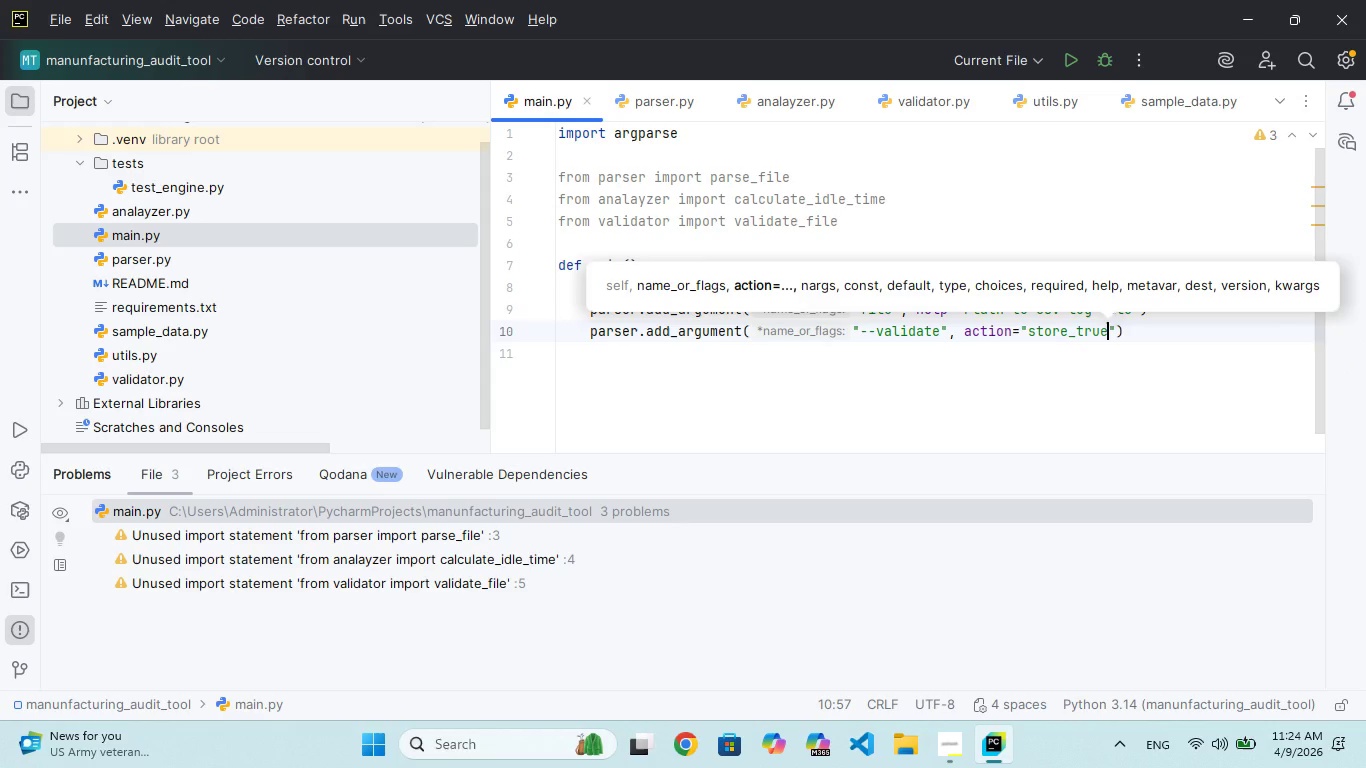 
key(ArrowRight)
 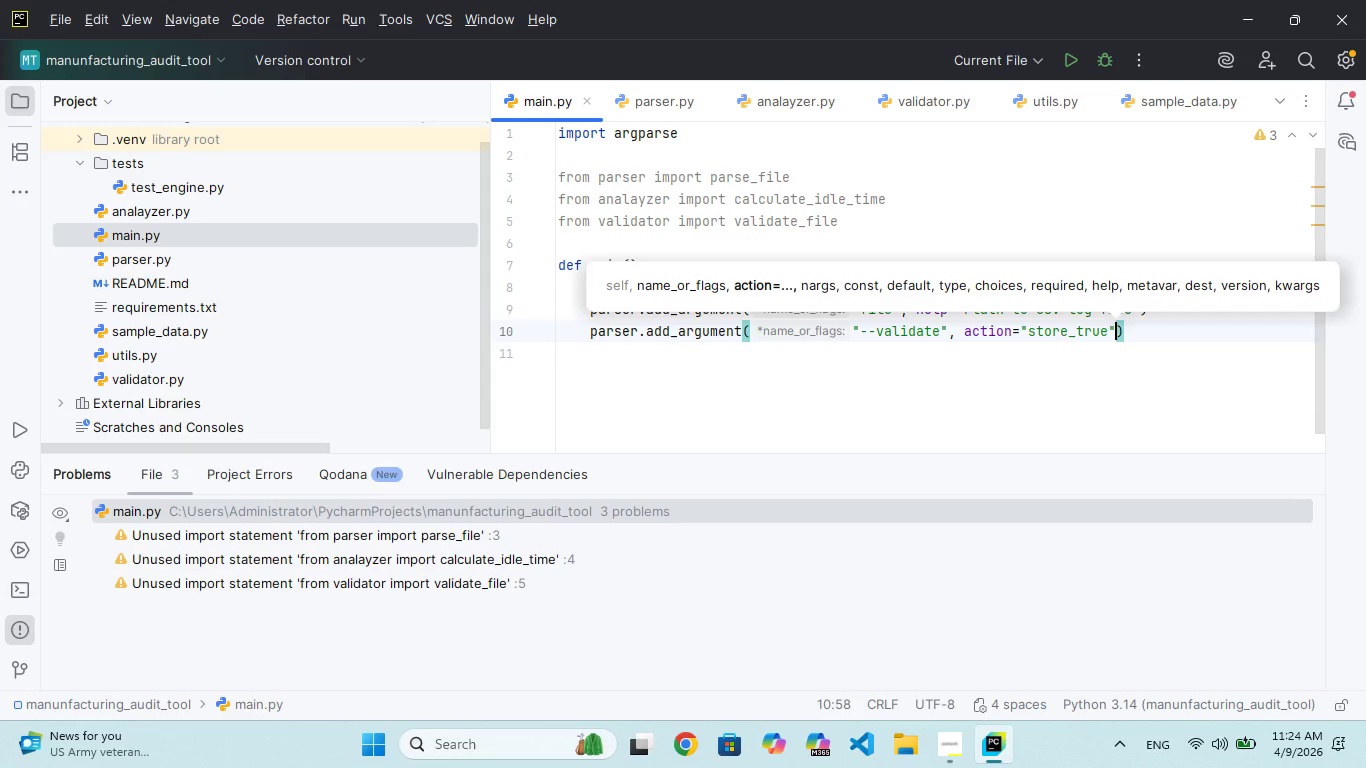 
key(ArrowRight)
 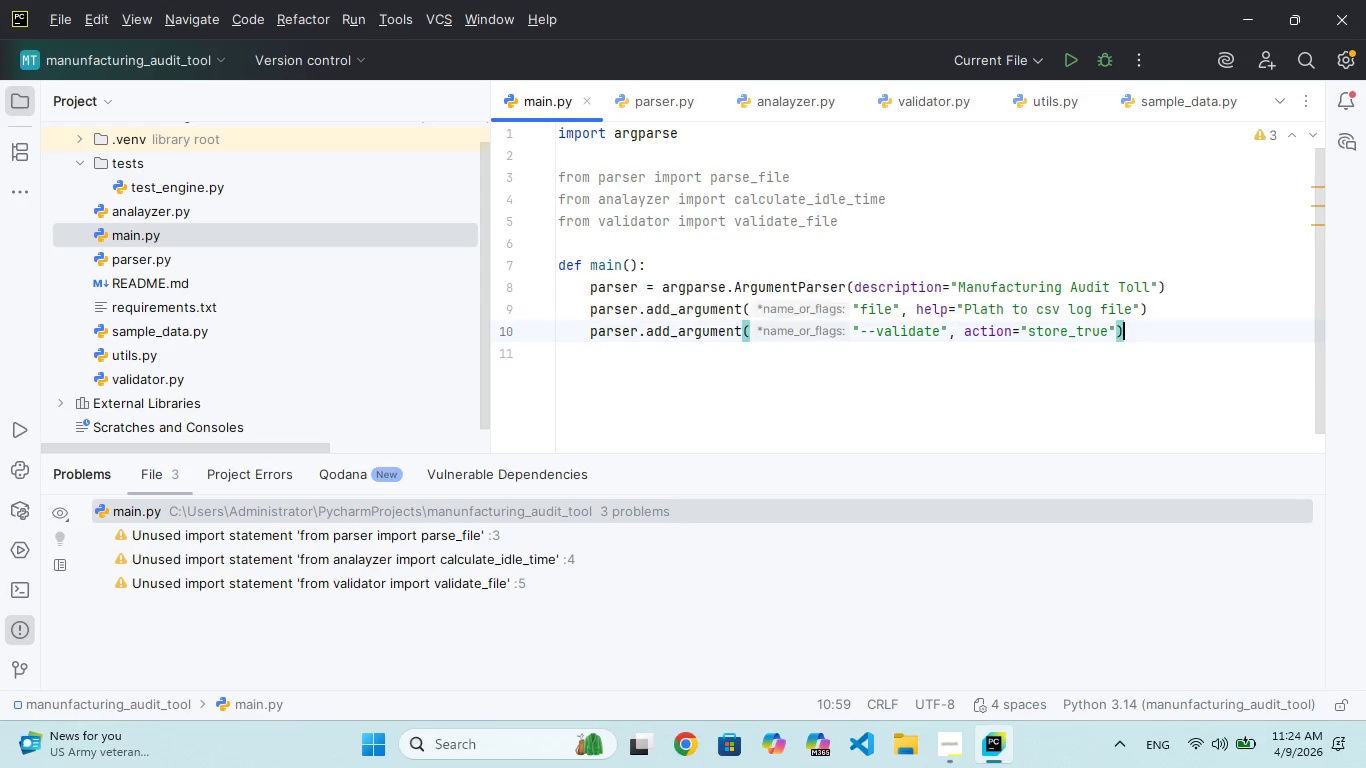 
key(Enter)
 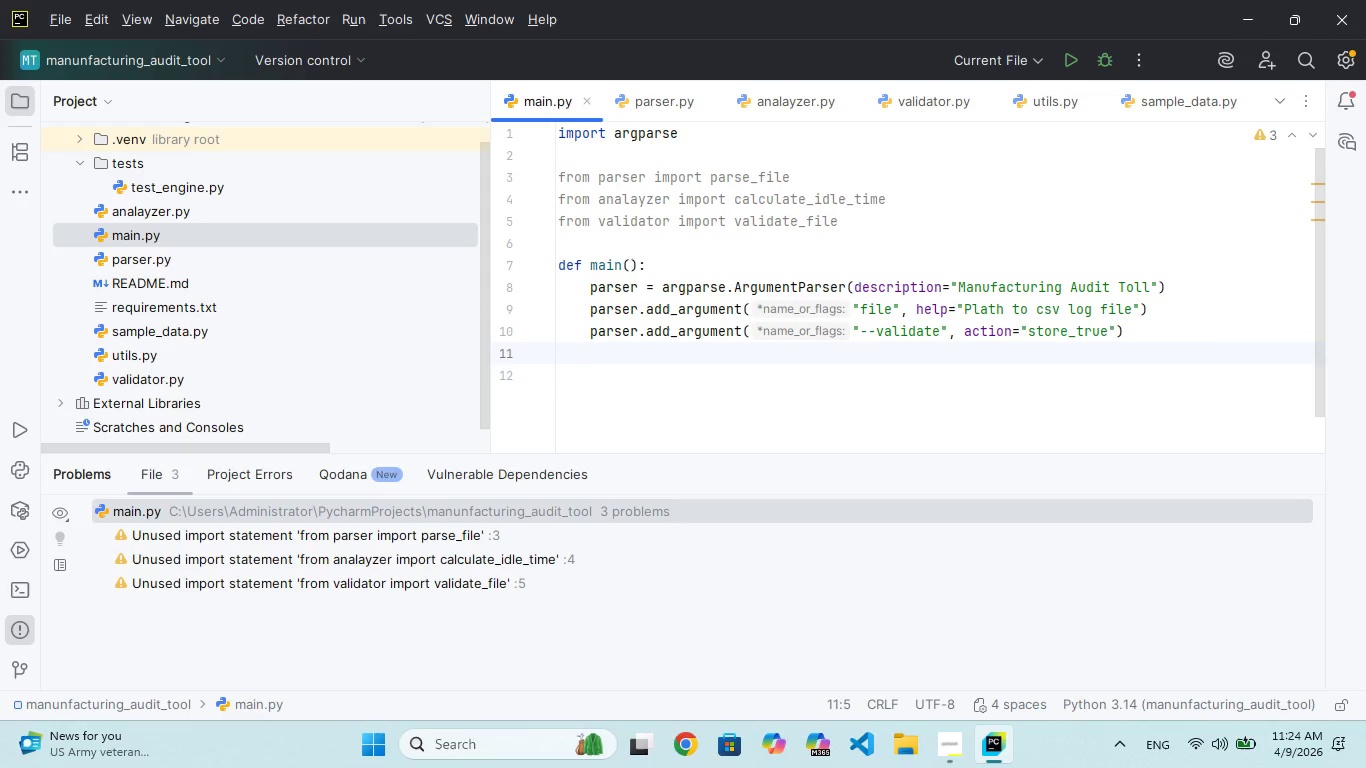 
key(Enter)
 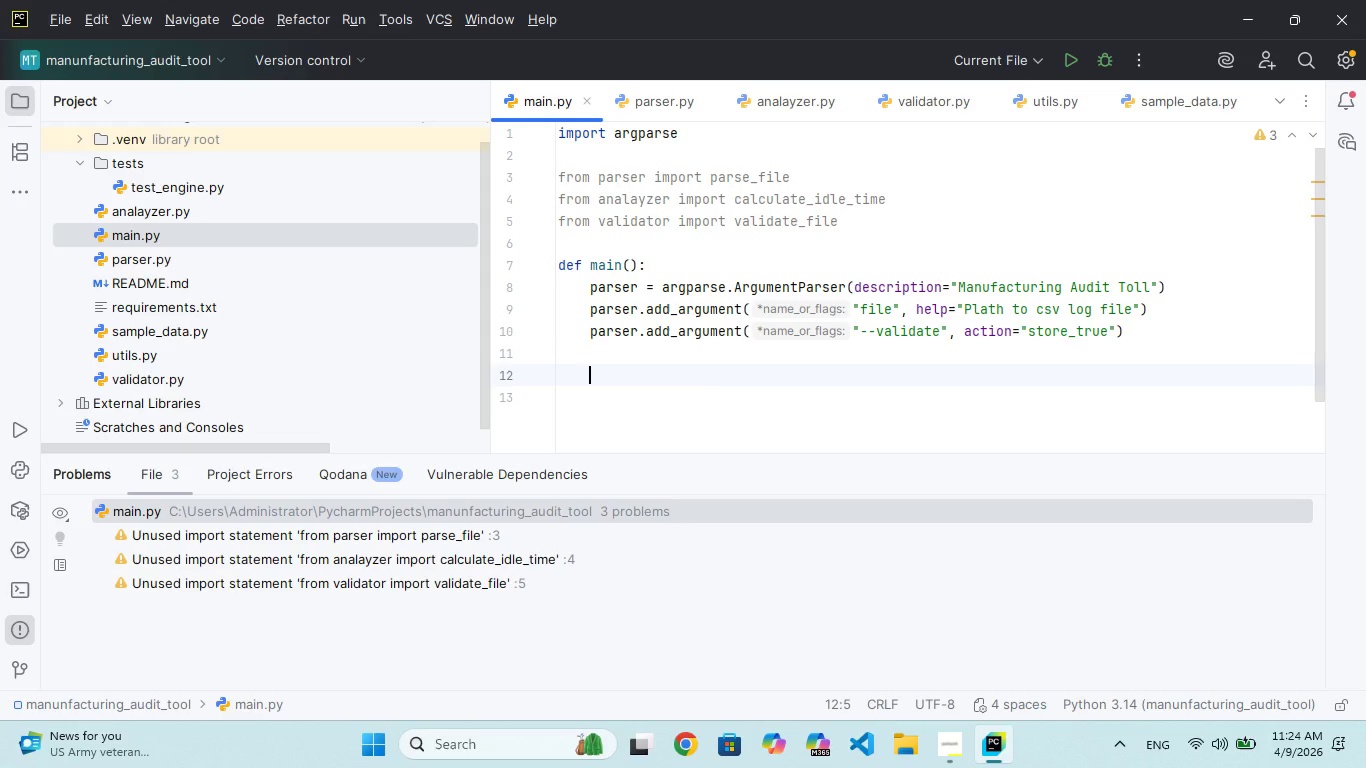 
type(args = parser/)
key(Backspace)
type(.parse_args()
 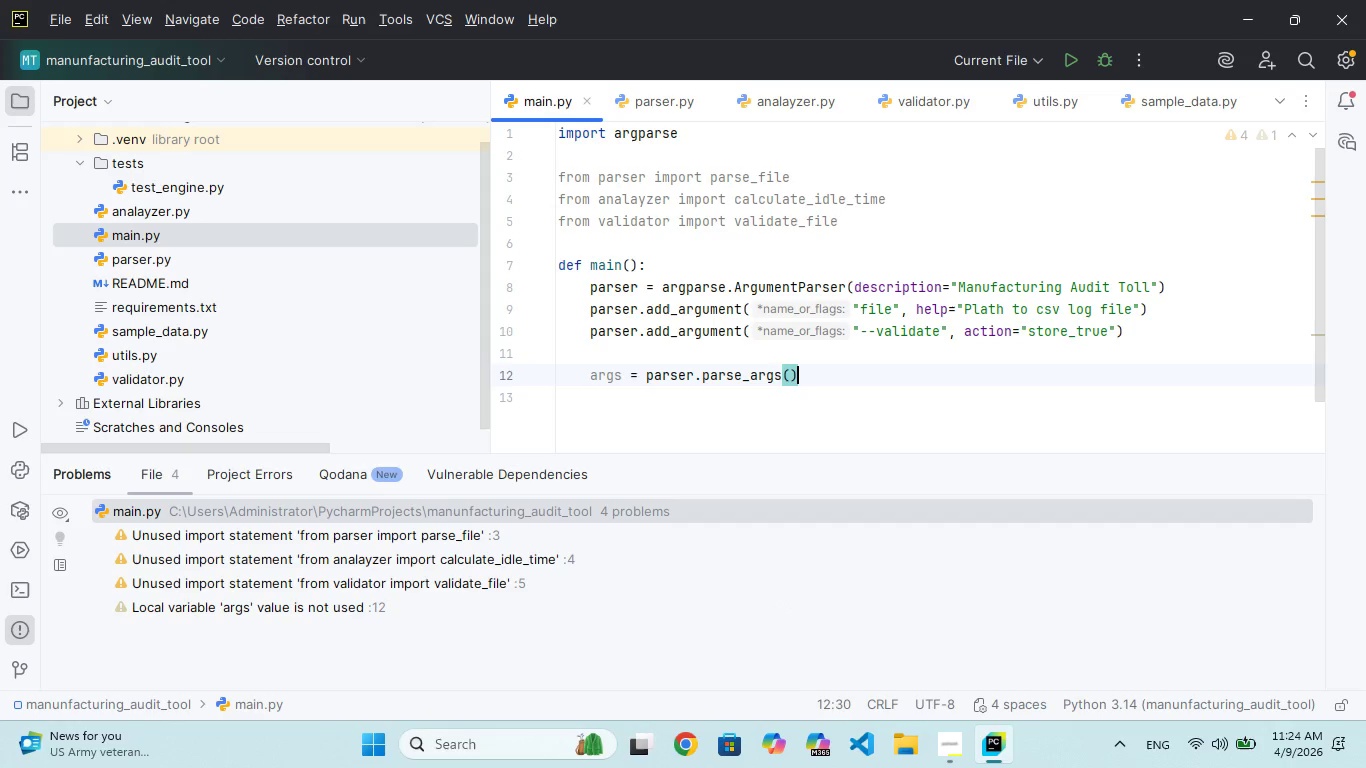 
 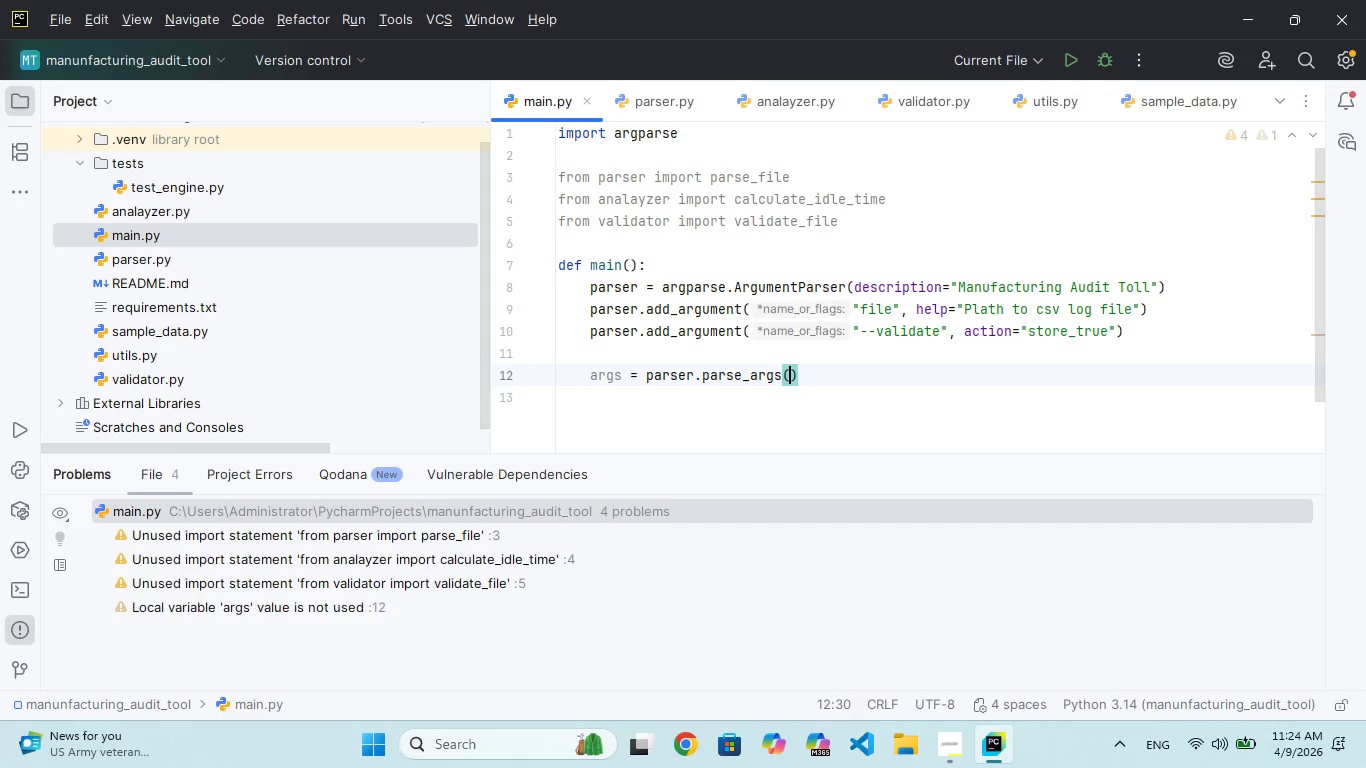 
key(ArrowRight)
 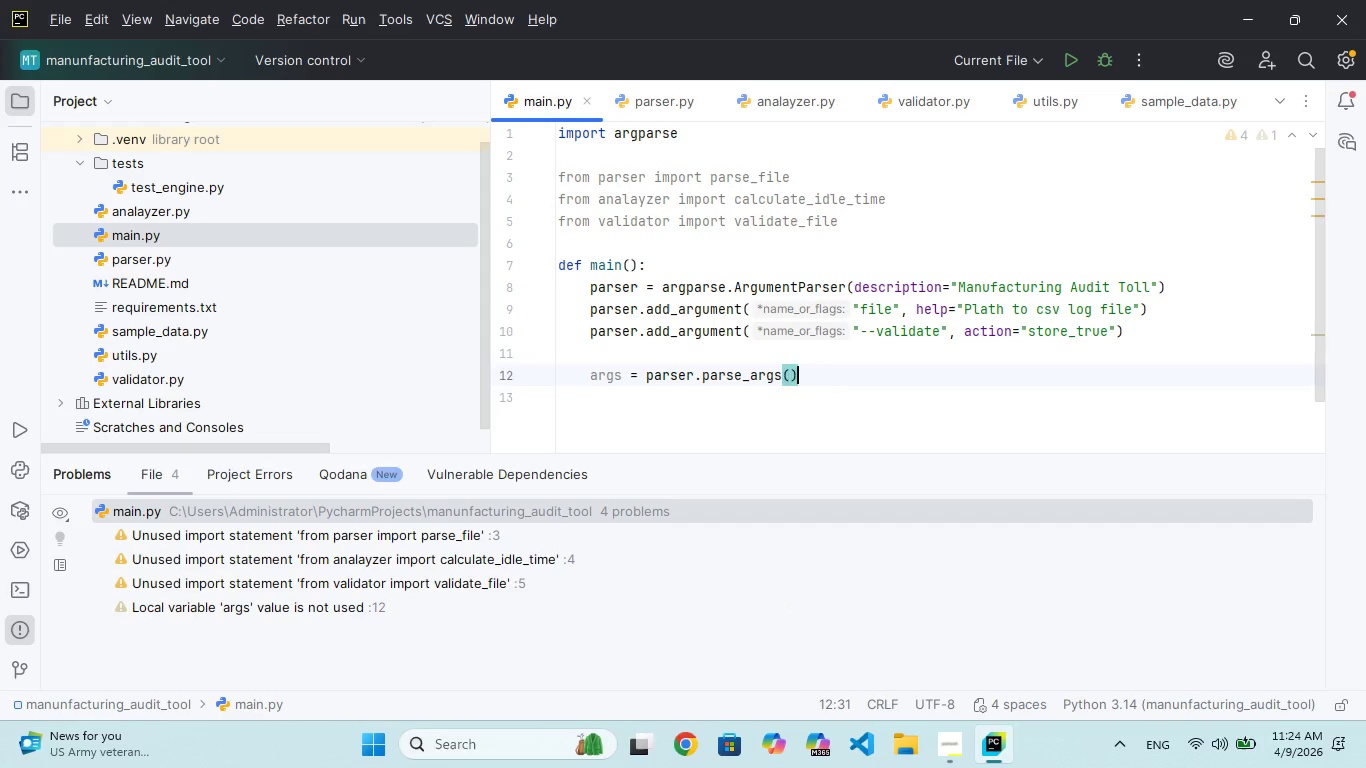 
key(Enter)
 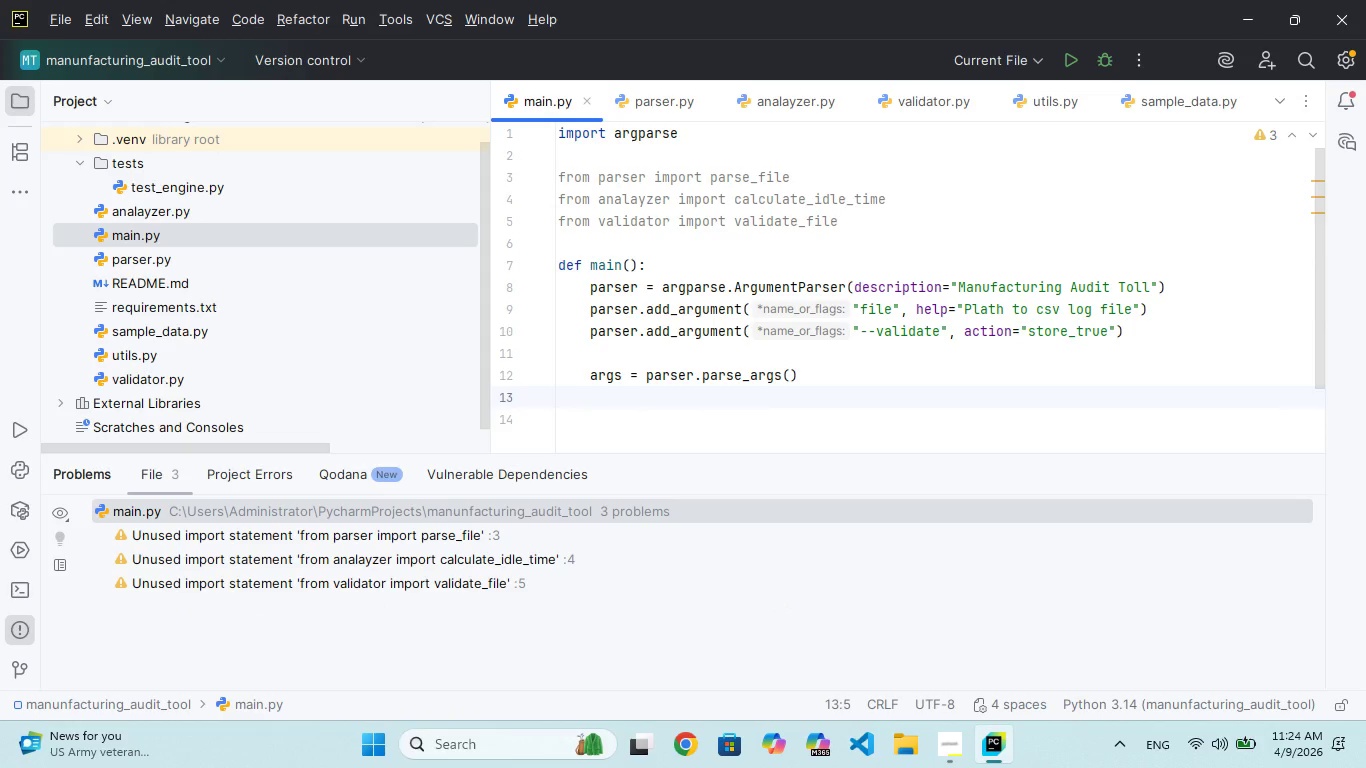 
key(Shift+ShiftRight)
 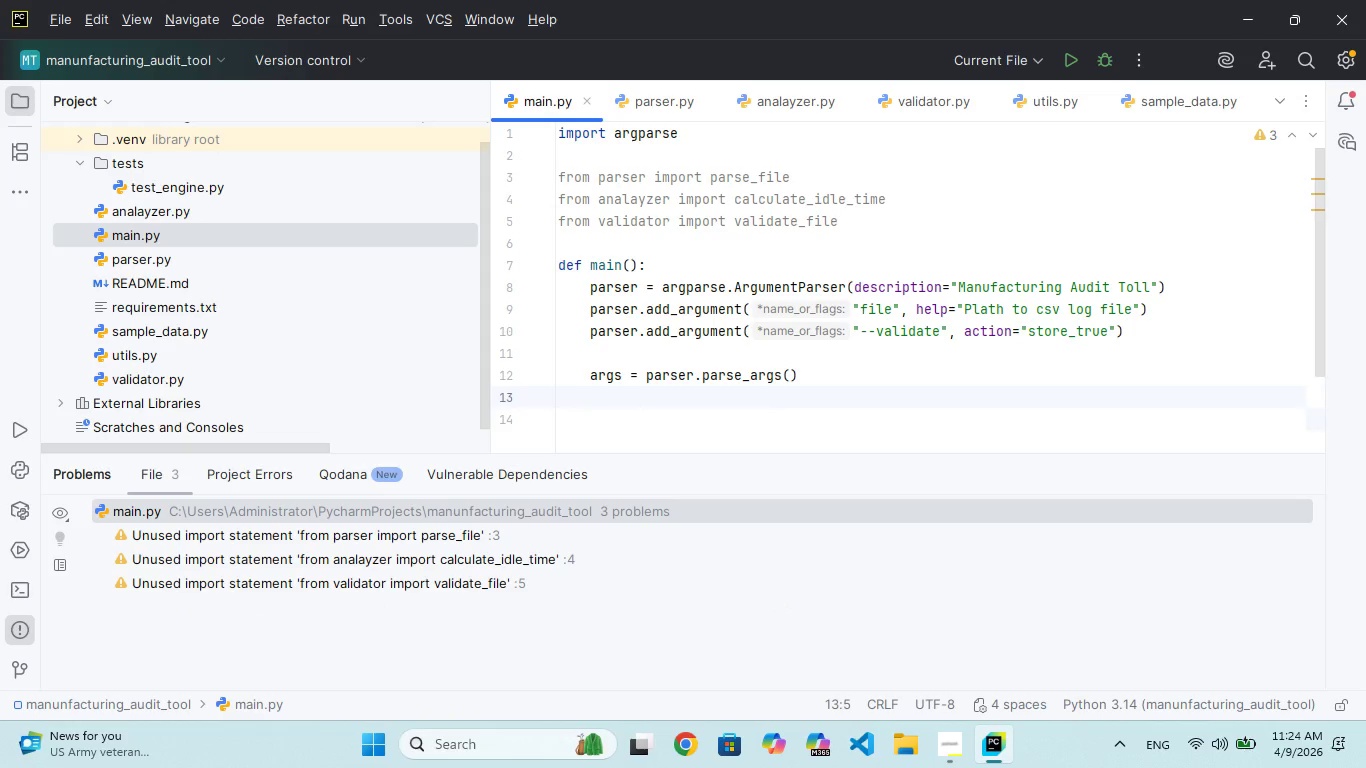 
key(Enter)
 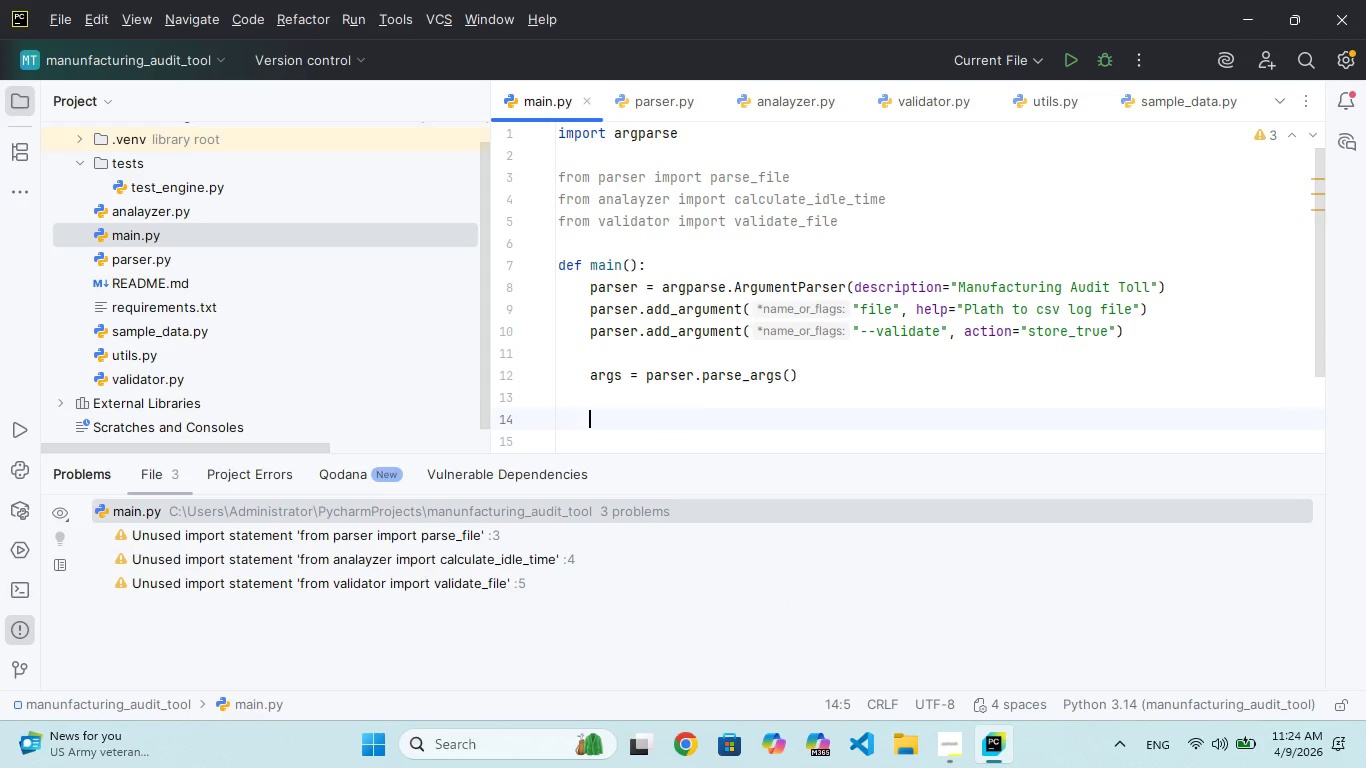 
type(if )
 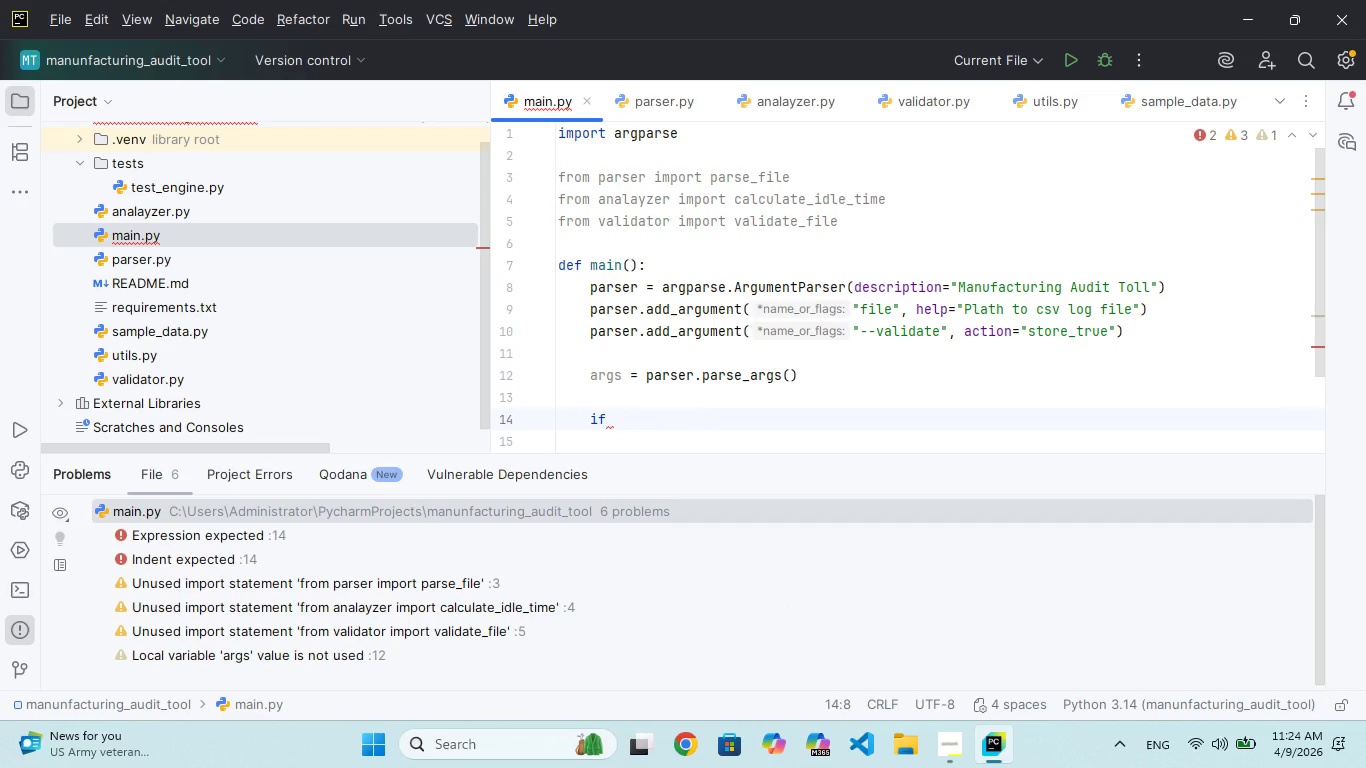 
hold_key(key=A, duration=0.33)
 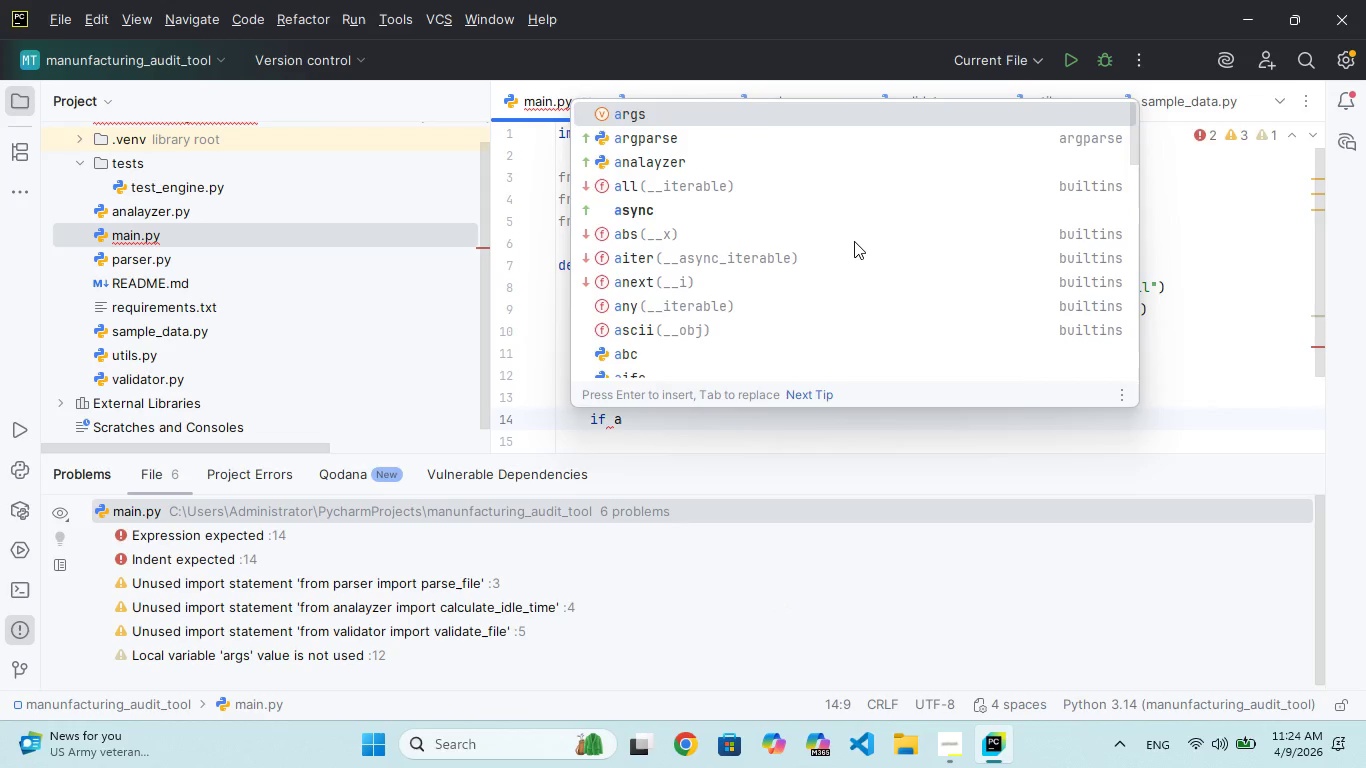 
type(rgs.validate)
 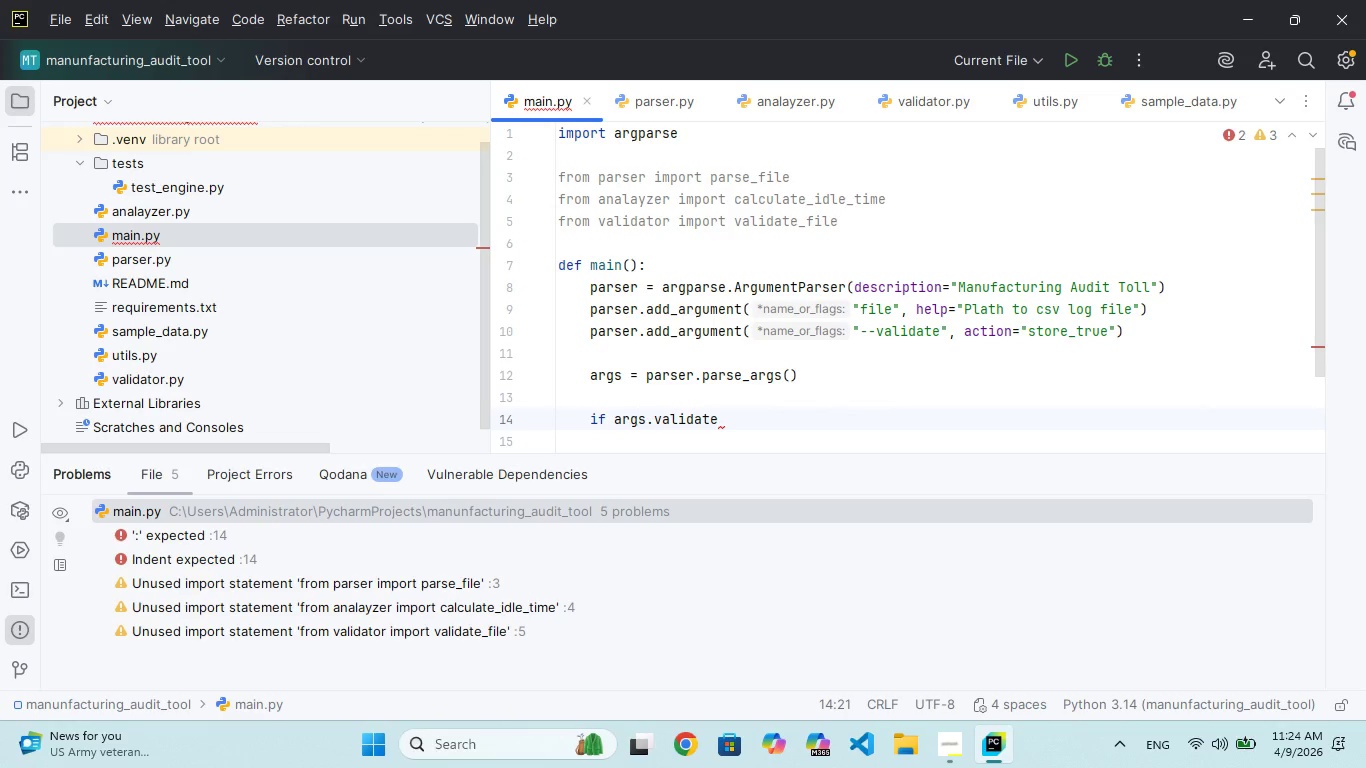 
key(Shift+Semicolon)
 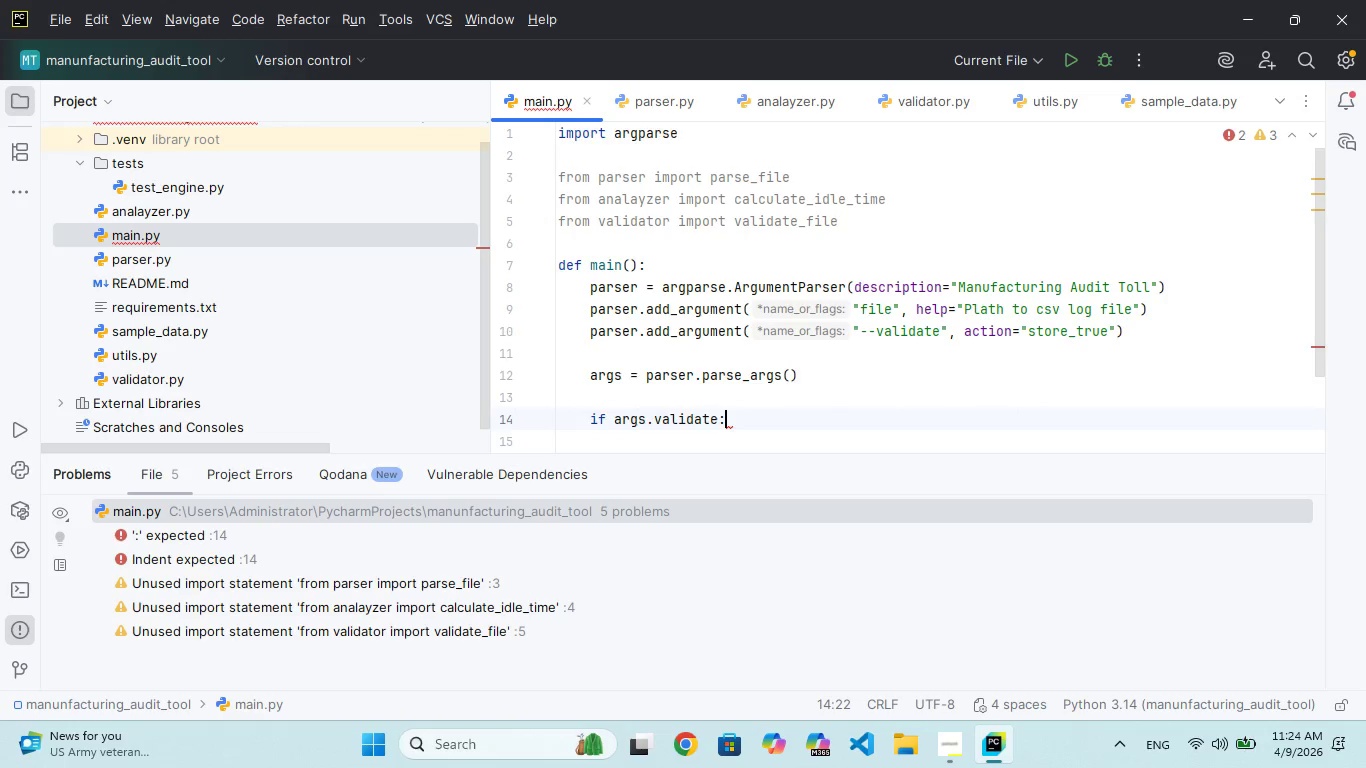 
key(Enter)
 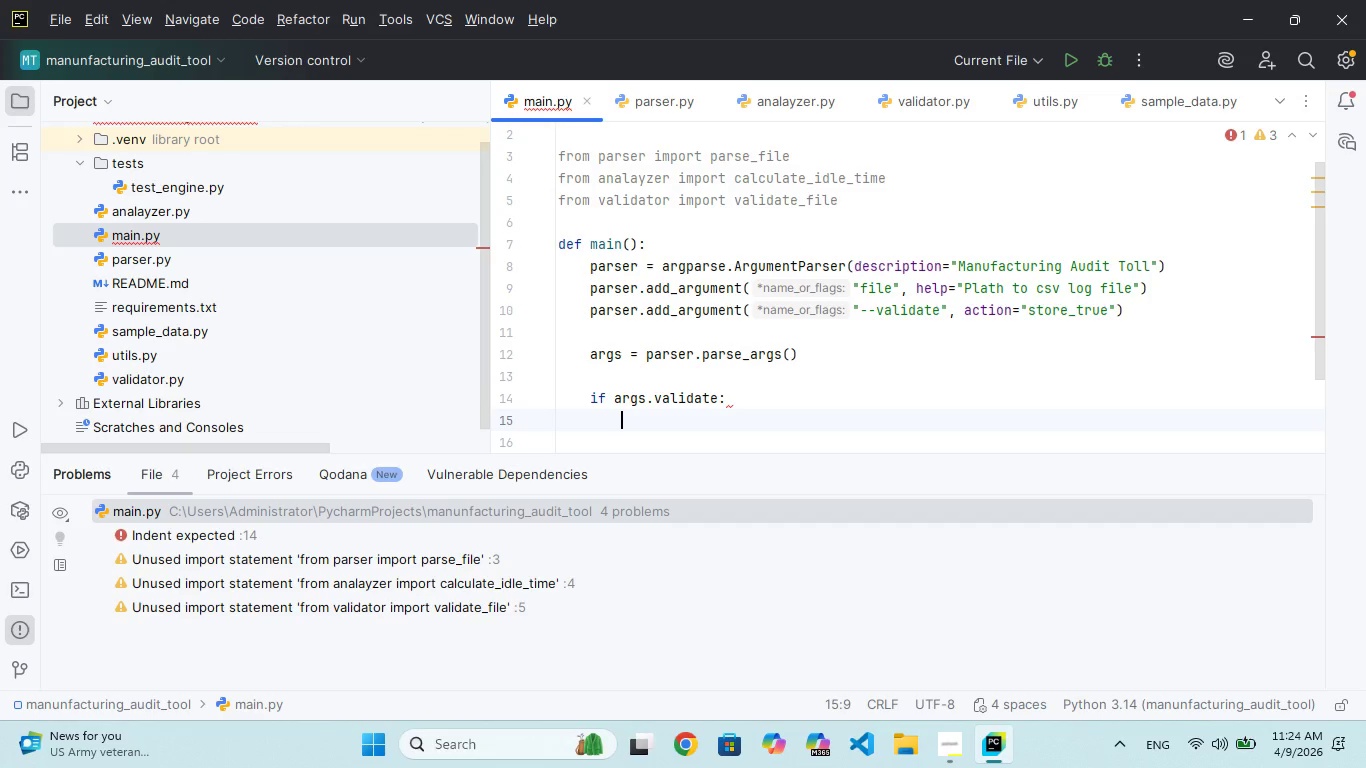 
type(valid, mea)
key(Backspace)
type(sa)
key(Backspace)
 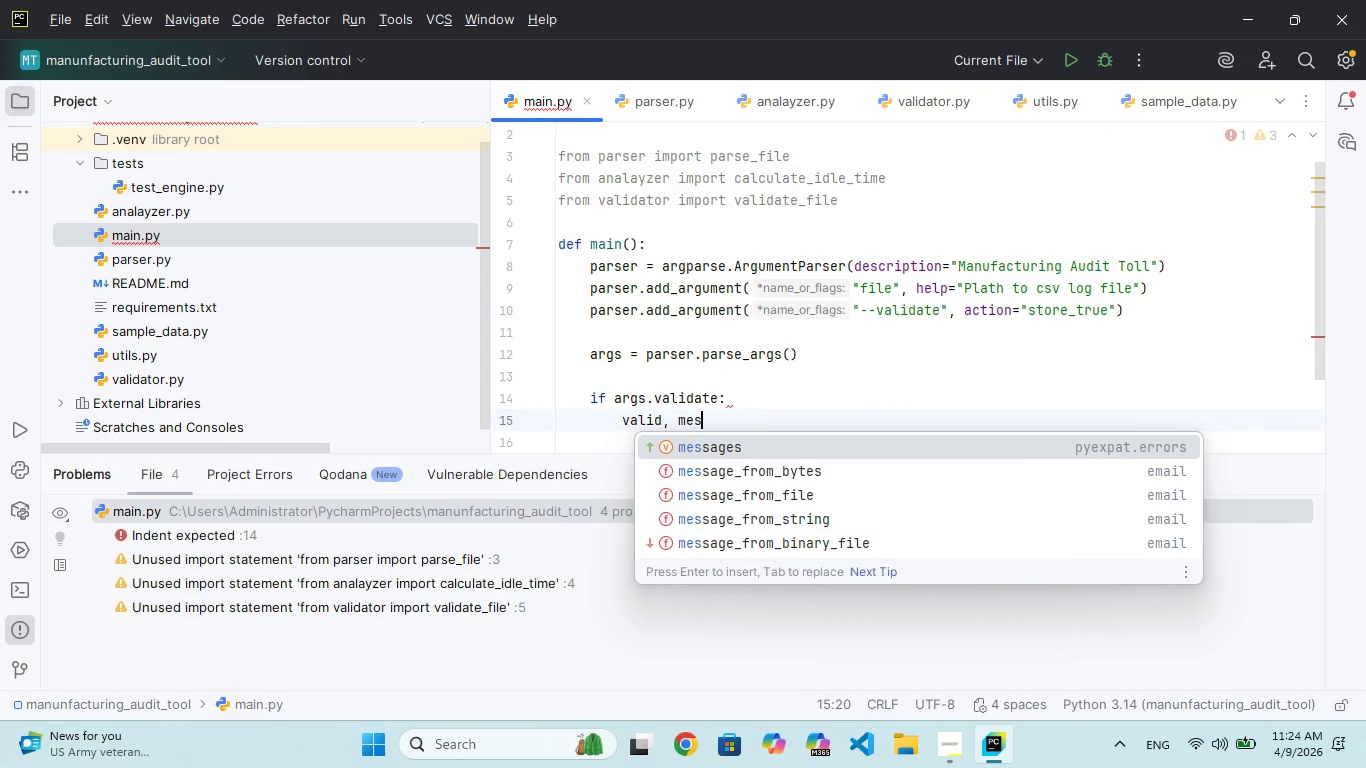 
hold_key(key=S, duration=0.31)
 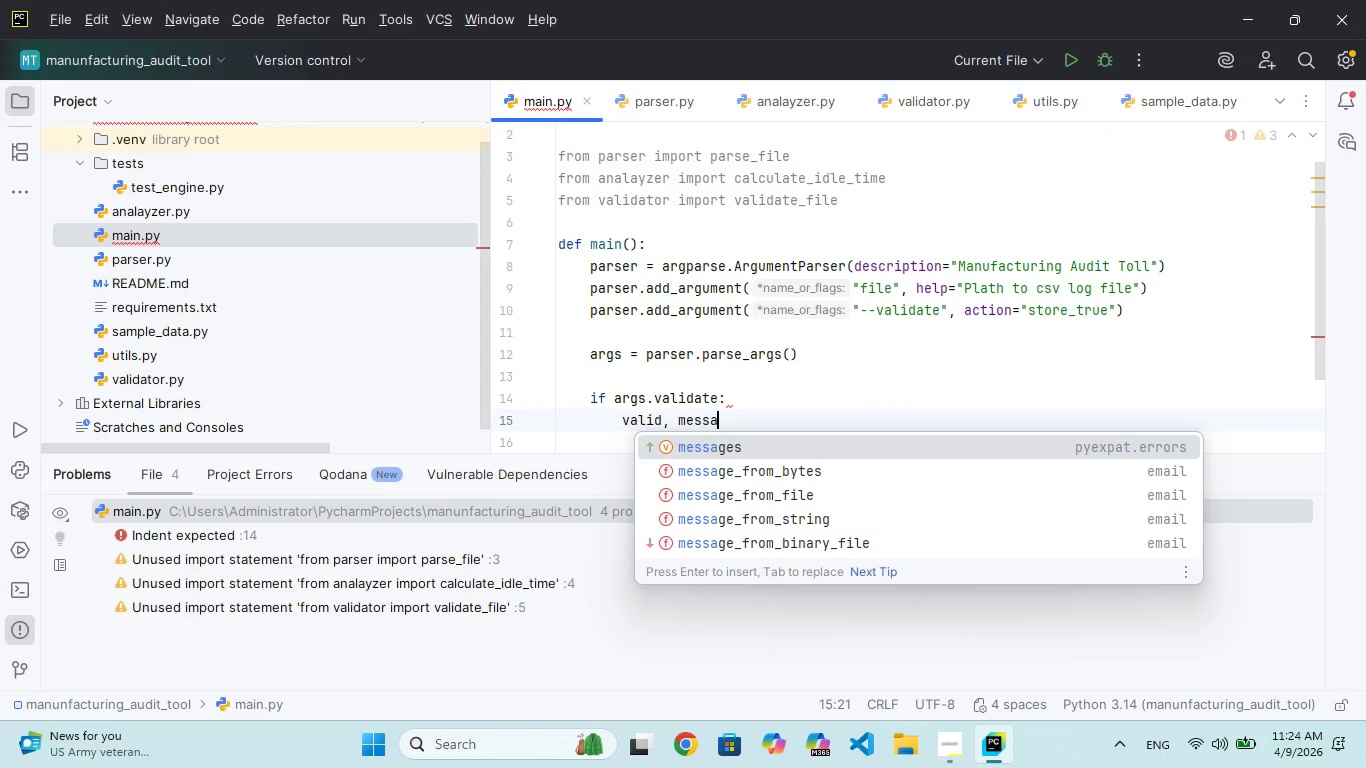 
hold_key(key=A, duration=0.31)
 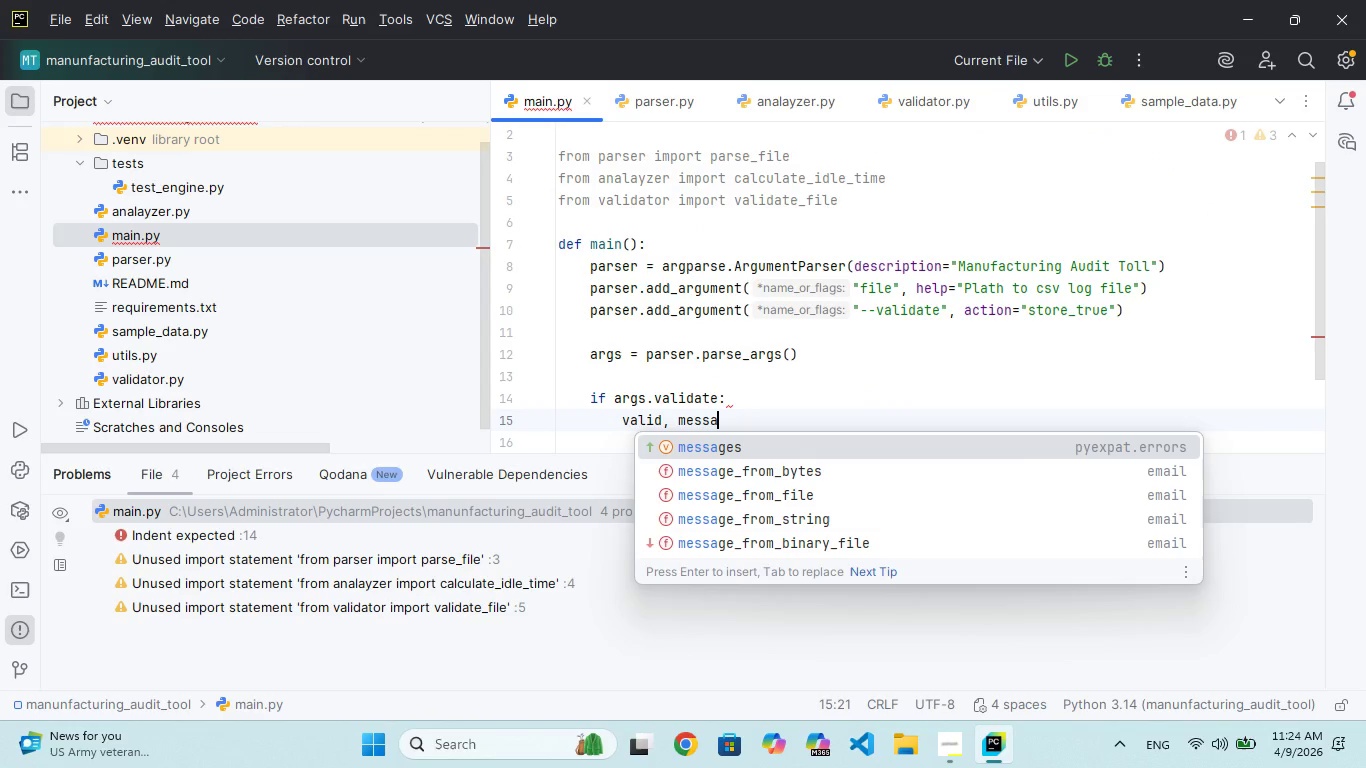 
key(Enter)
 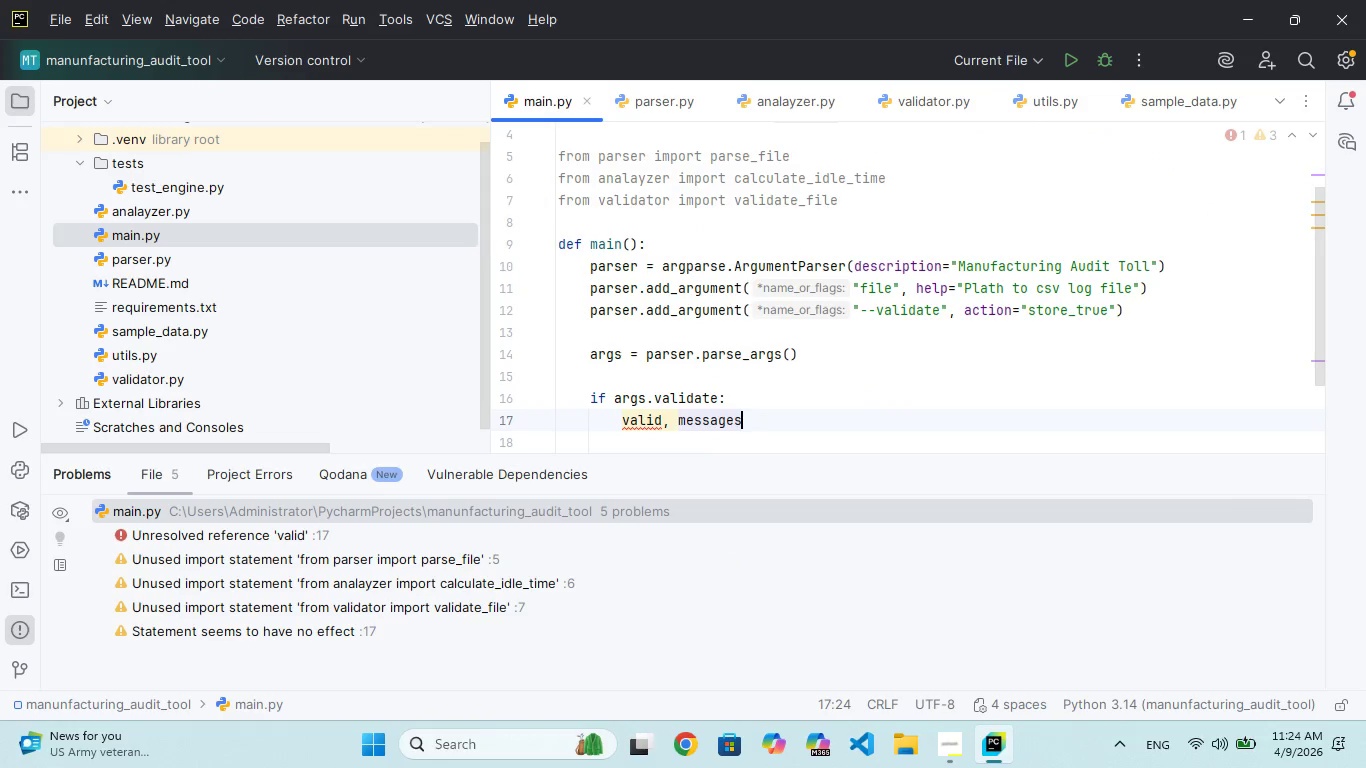 
key(Backspace)
type( = validate_file(args.file)
 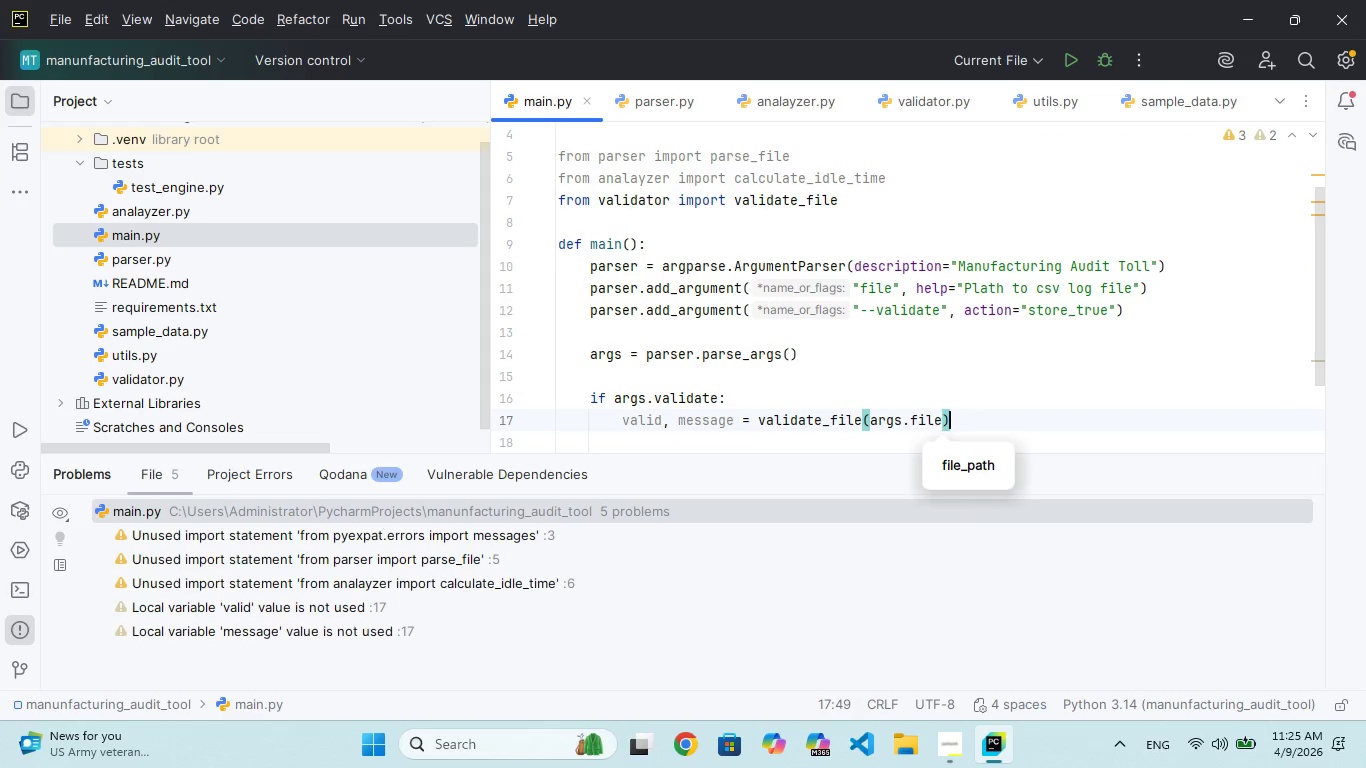 
 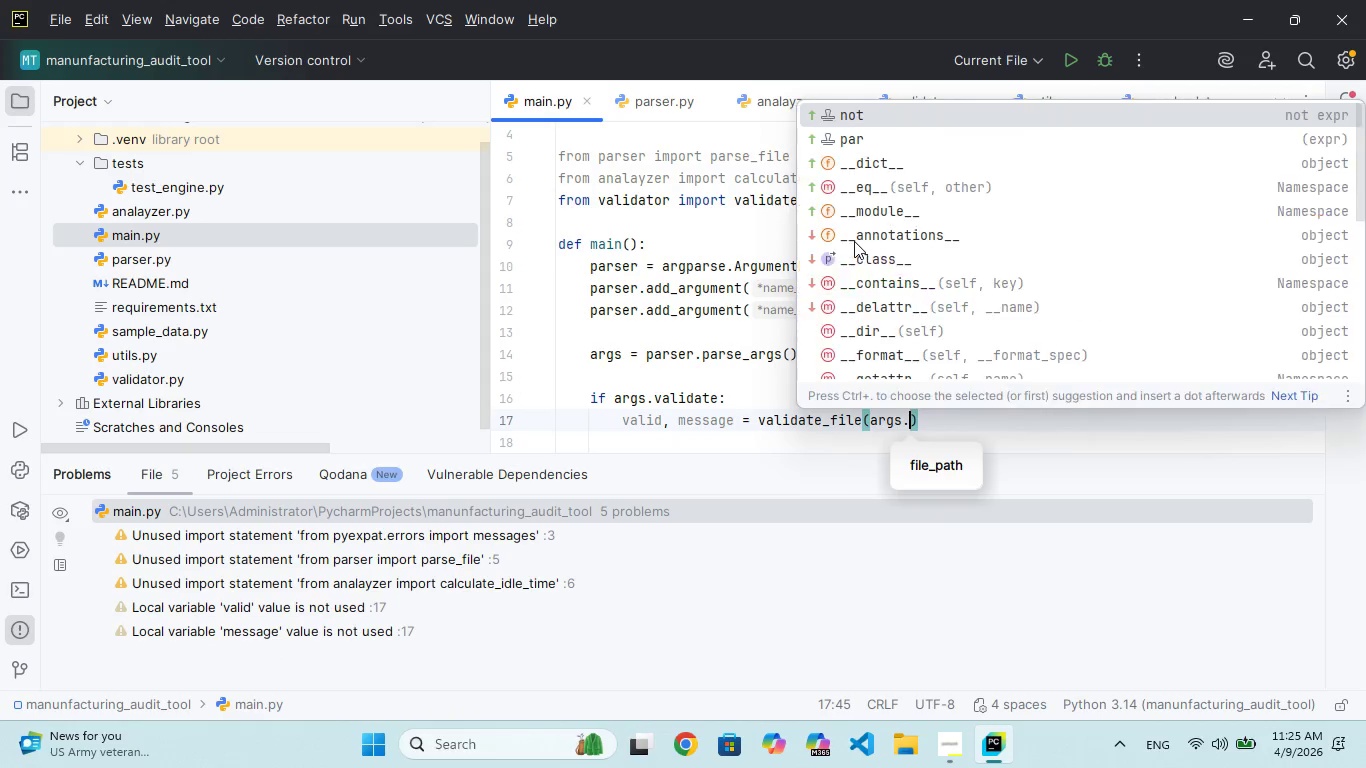 
key(ArrowRight)
 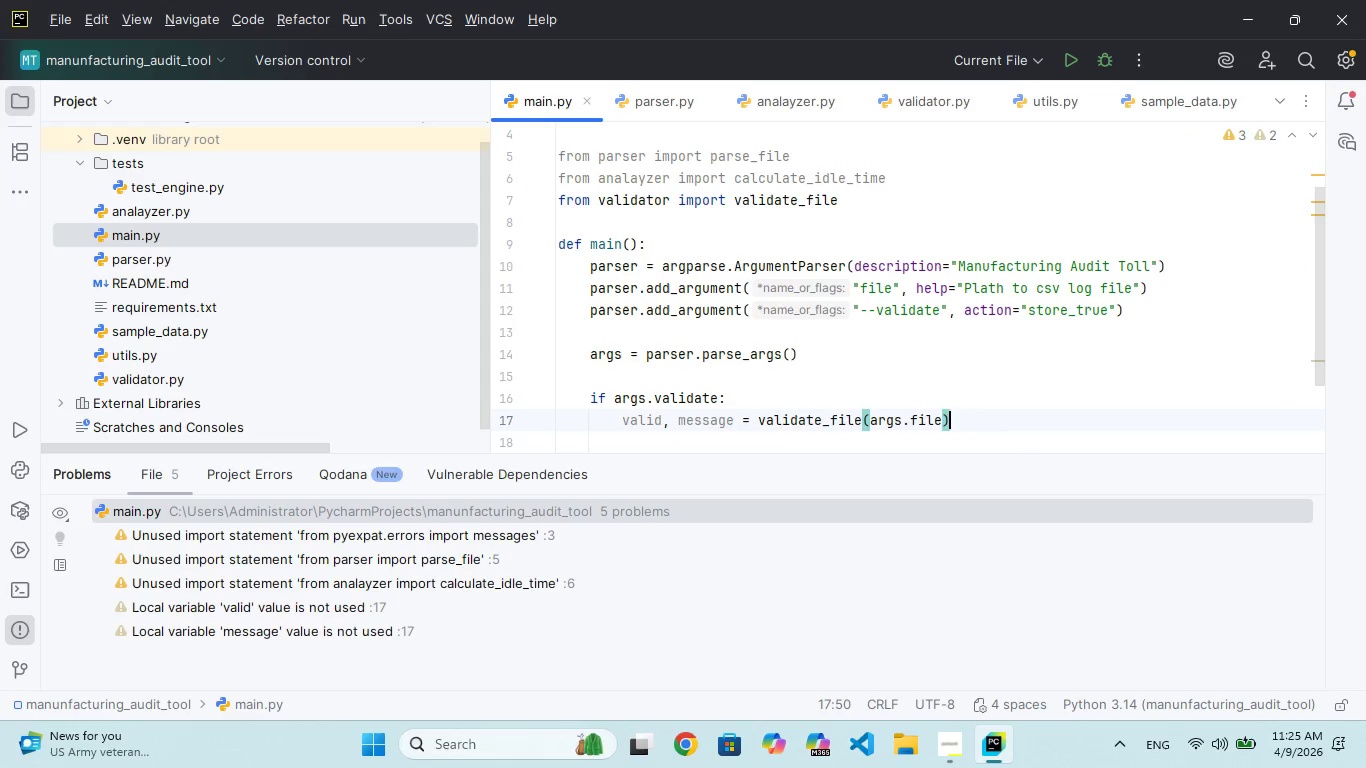 
key(Enter)
 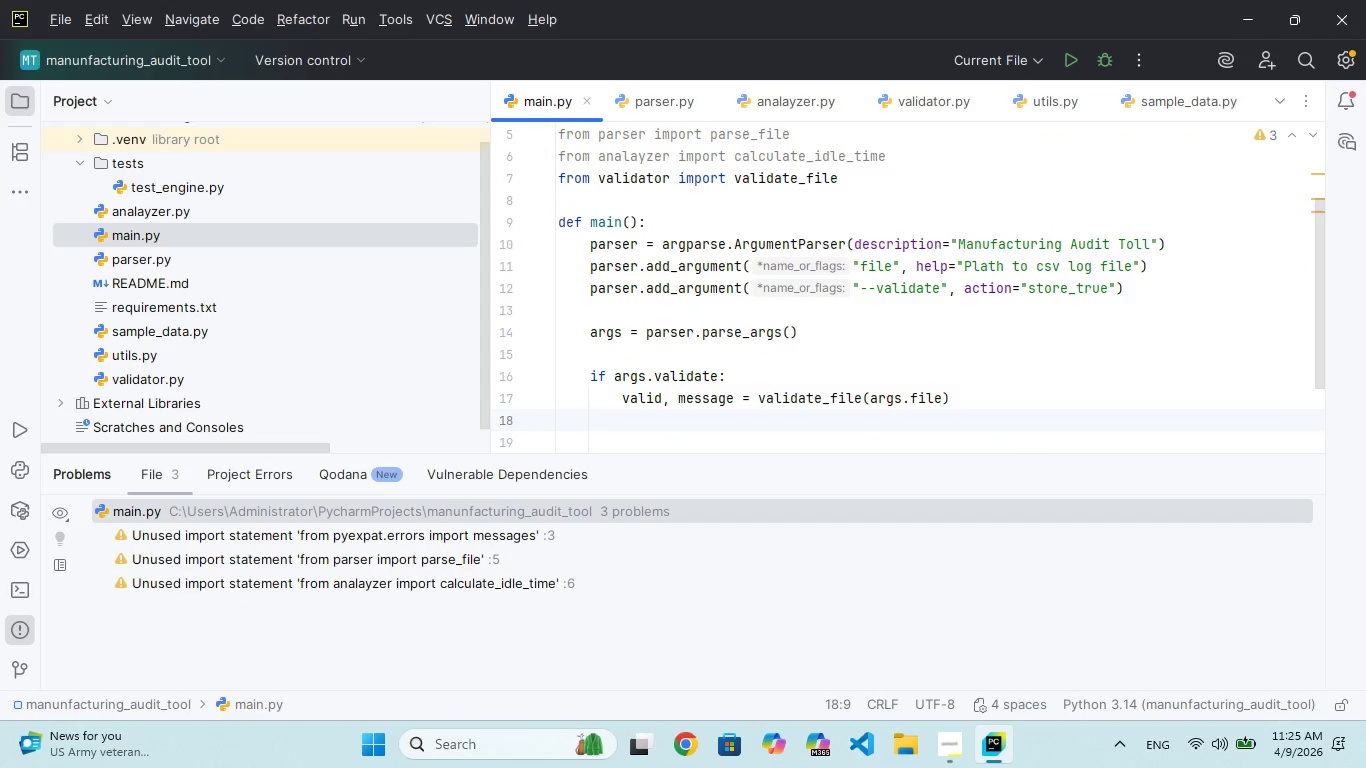 
type(print(messge)
 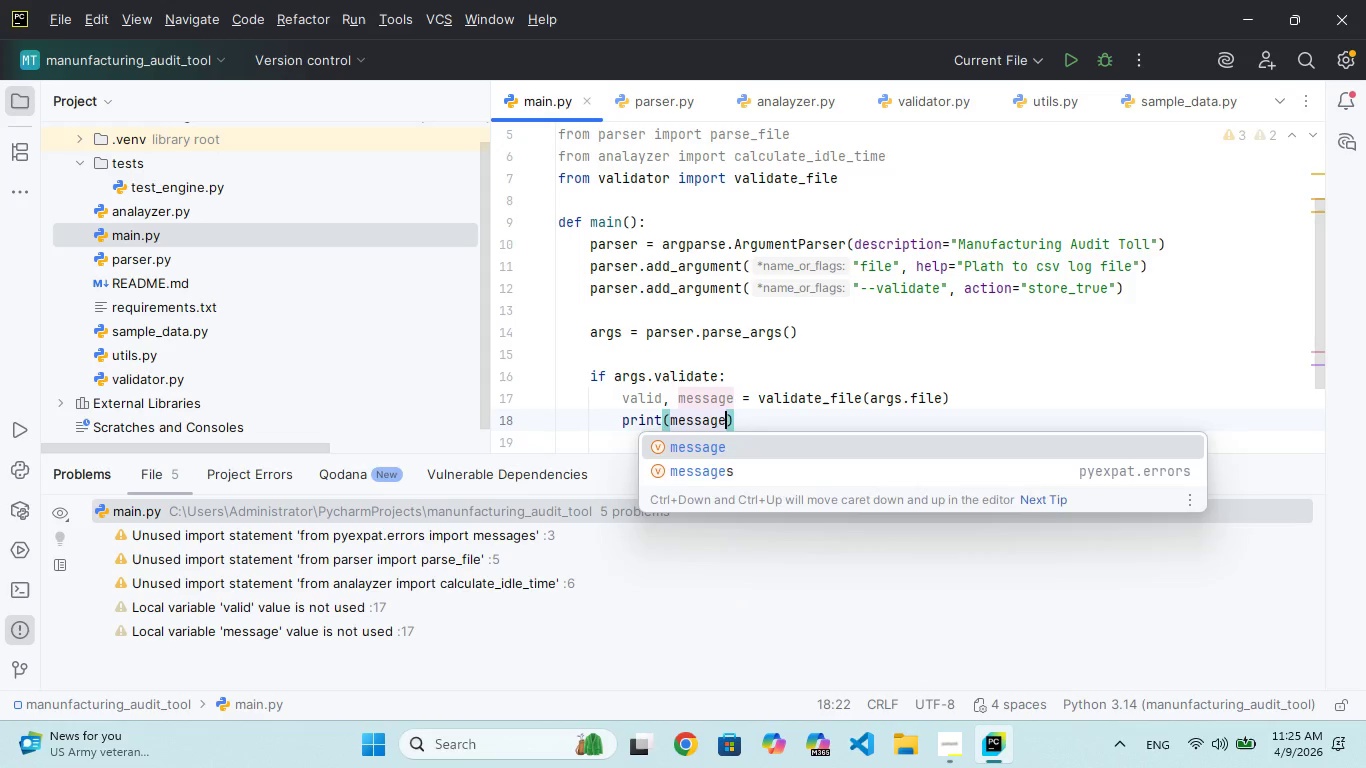 
 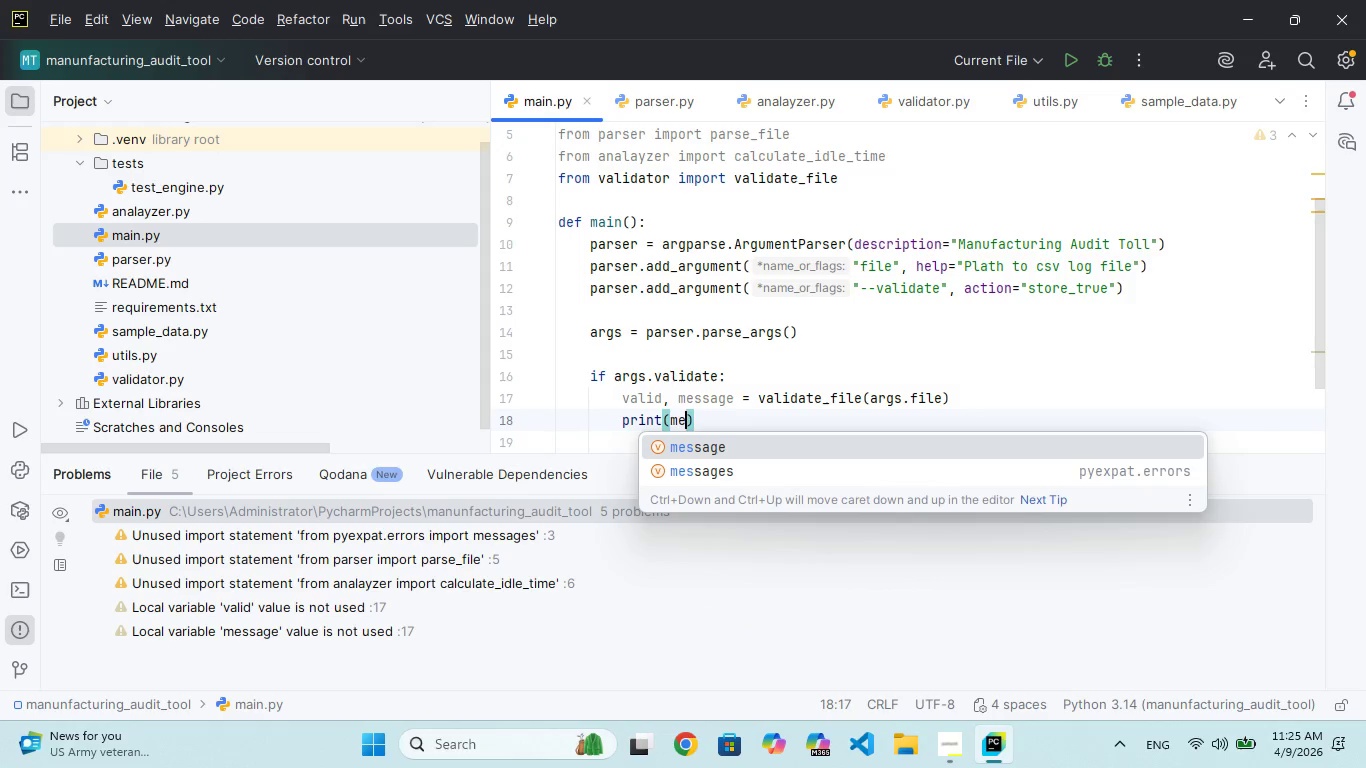 
hold_key(key=A, duration=0.33)
 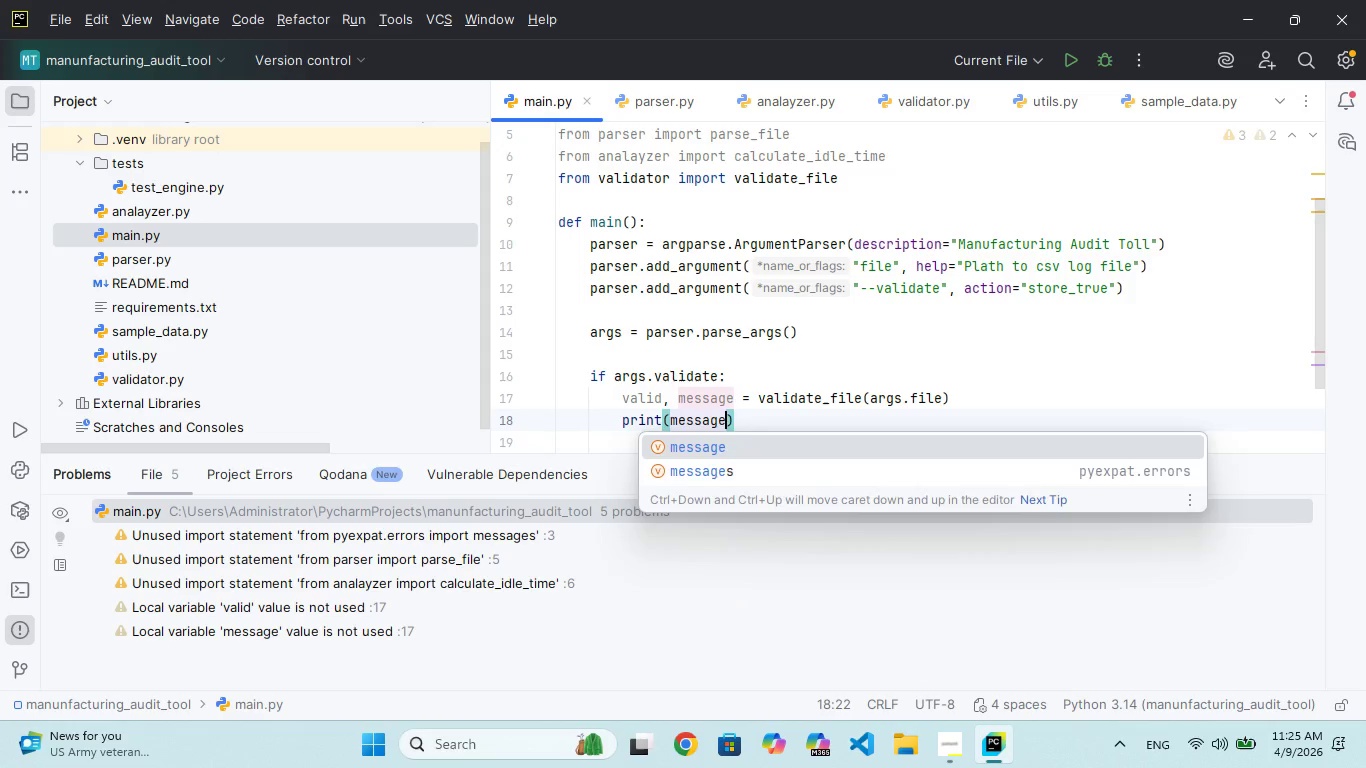 